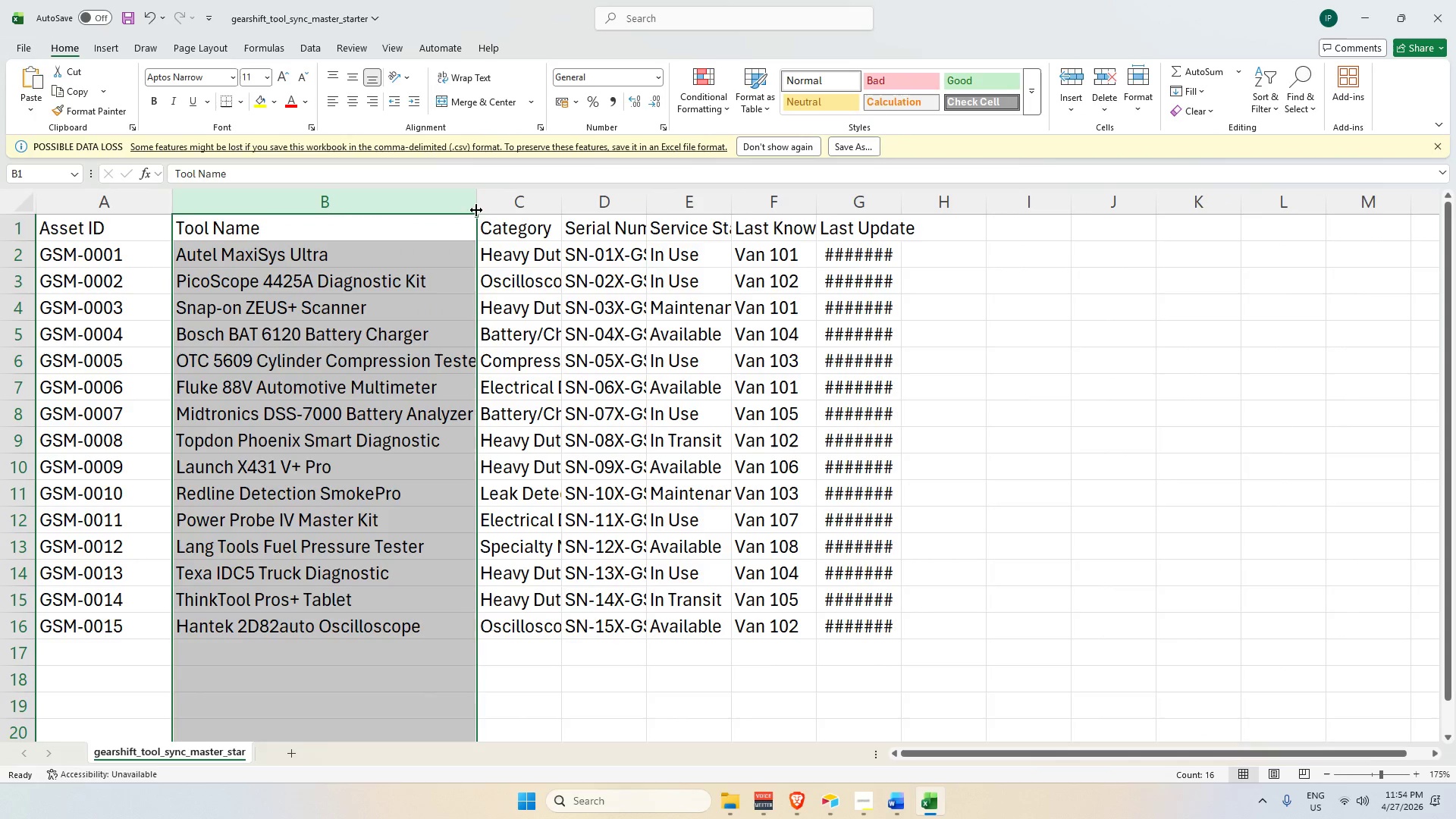 
left_click_drag(start_coordinate=[475, 207], to_coordinate=[548, 220])
 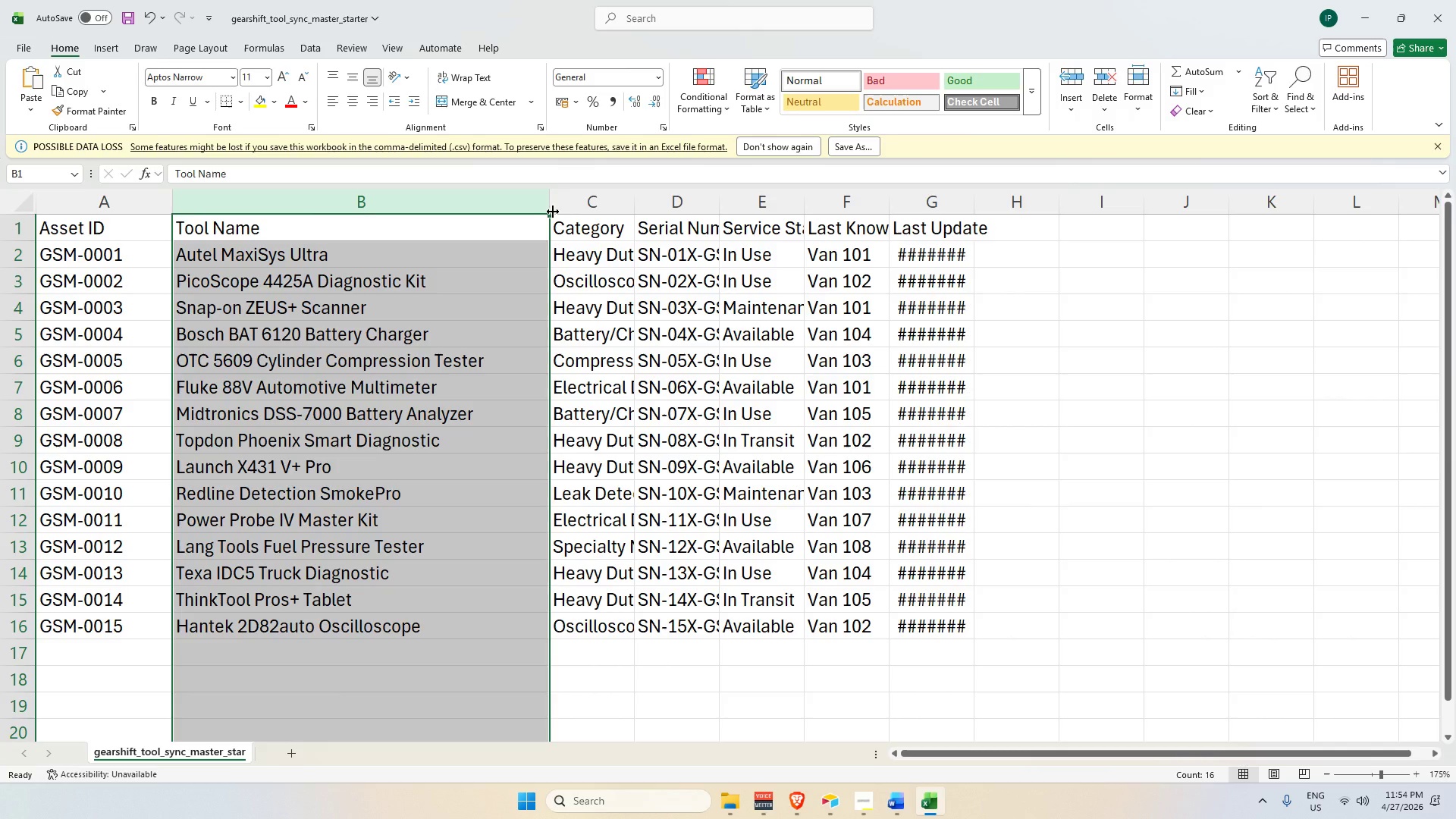 
left_click_drag(start_coordinate=[551, 210], to_coordinate=[514, 207])
 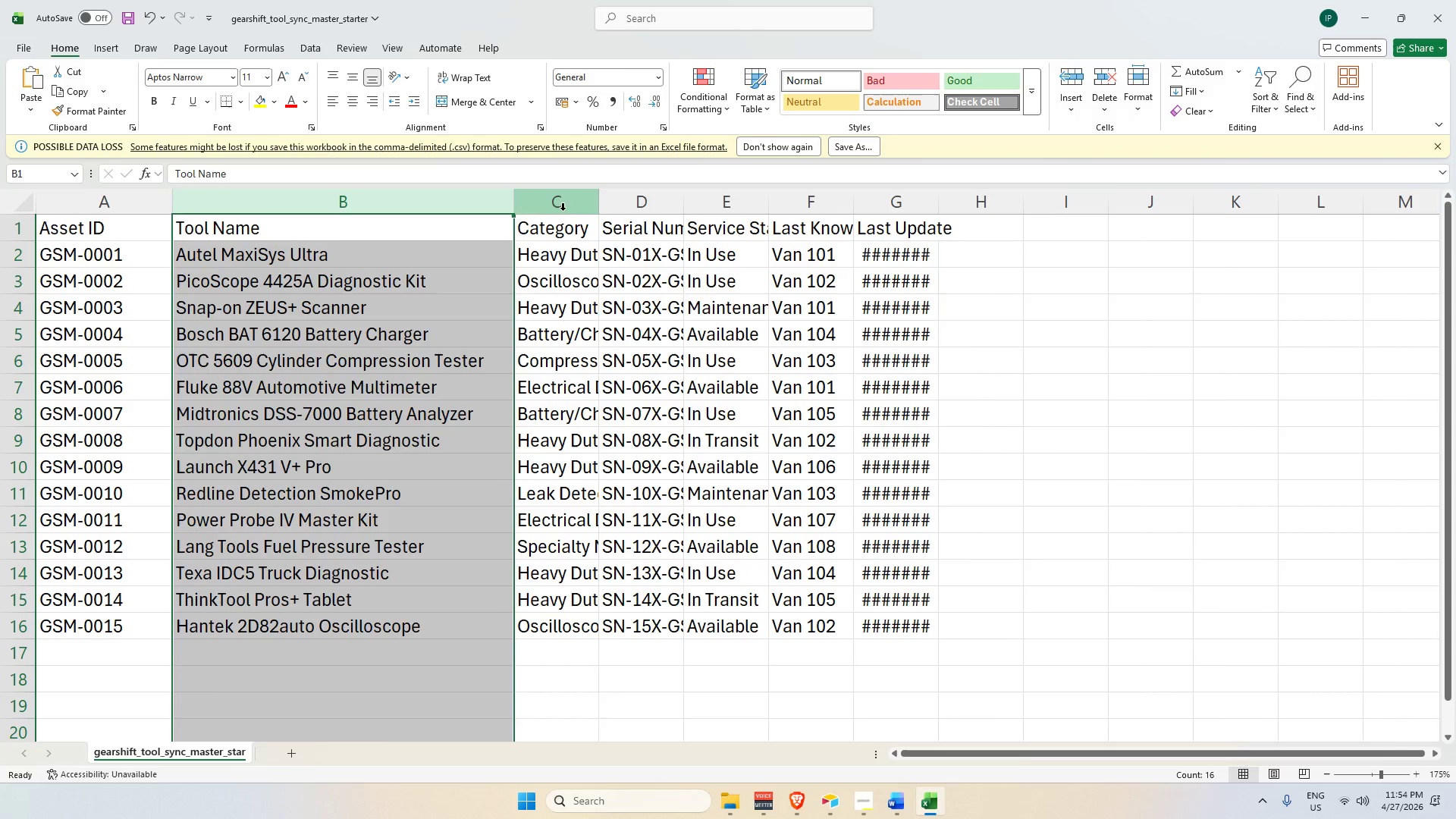 
left_click([568, 208])
 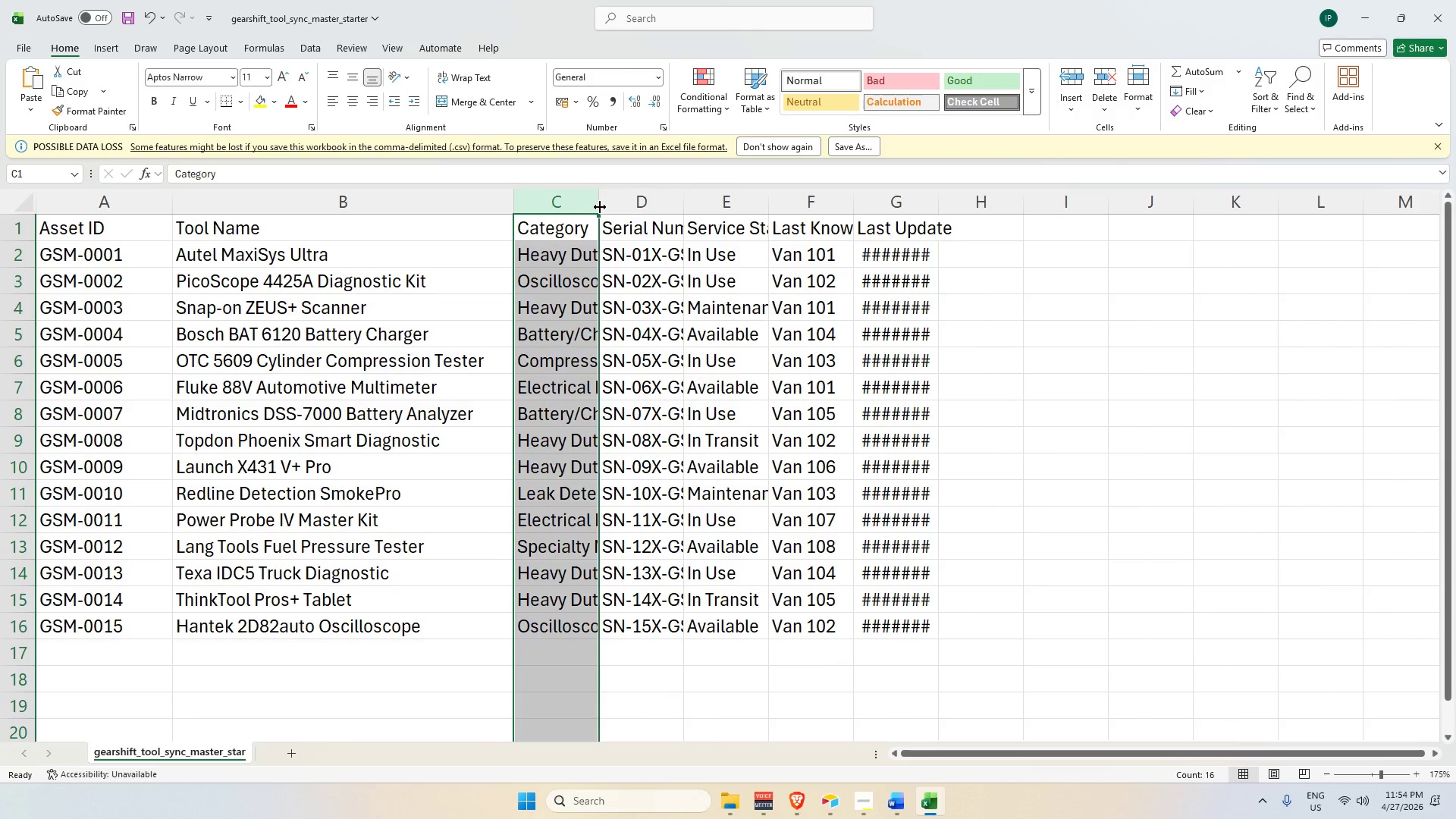 
left_click_drag(start_coordinate=[600, 207], to_coordinate=[726, 214])
 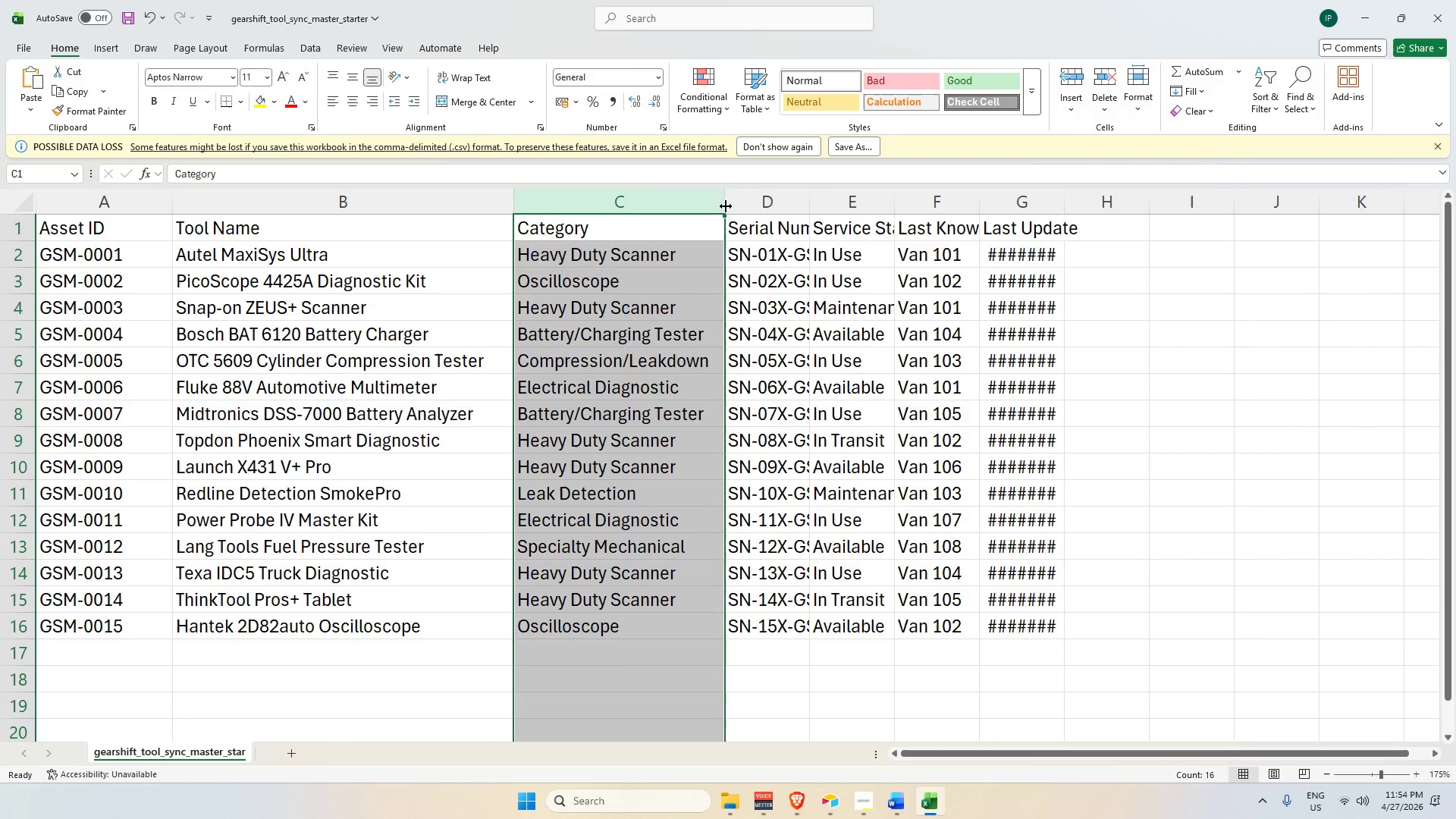 
left_click_drag(start_coordinate=[726, 206], to_coordinate=[749, 208])
 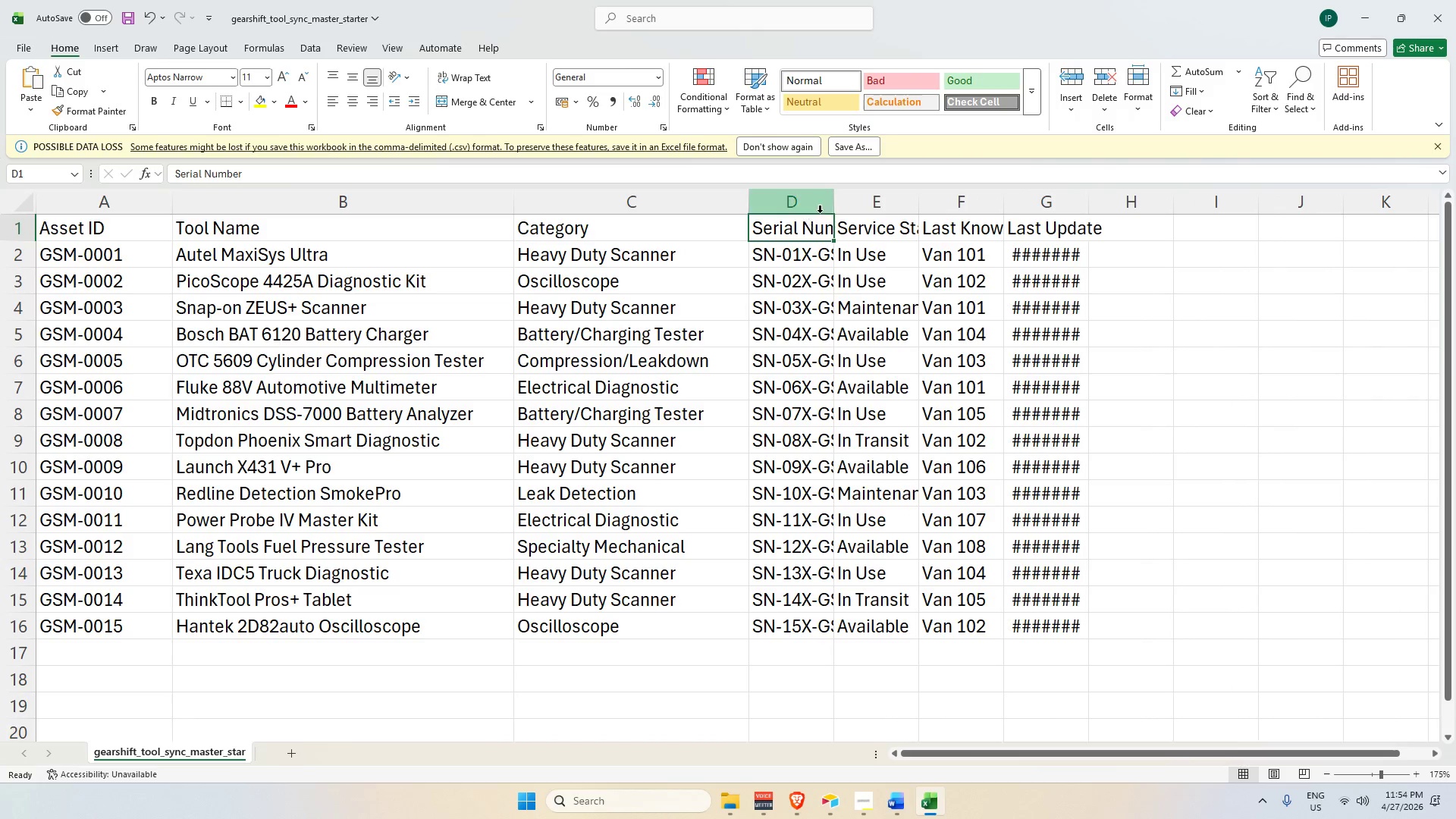 
left_click([808, 198])
 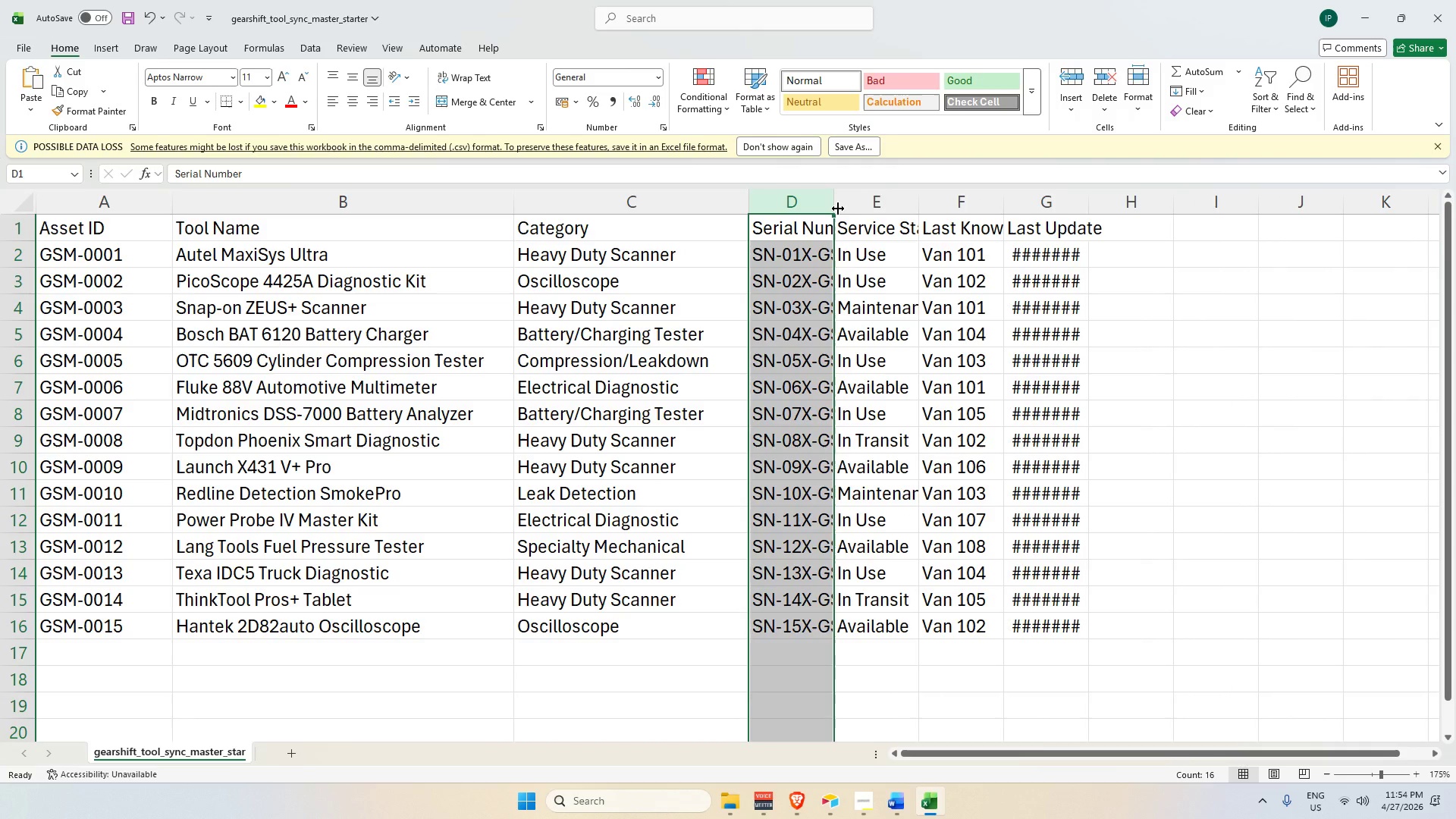 
left_click_drag(start_coordinate=[838, 209], to_coordinate=[934, 221])
 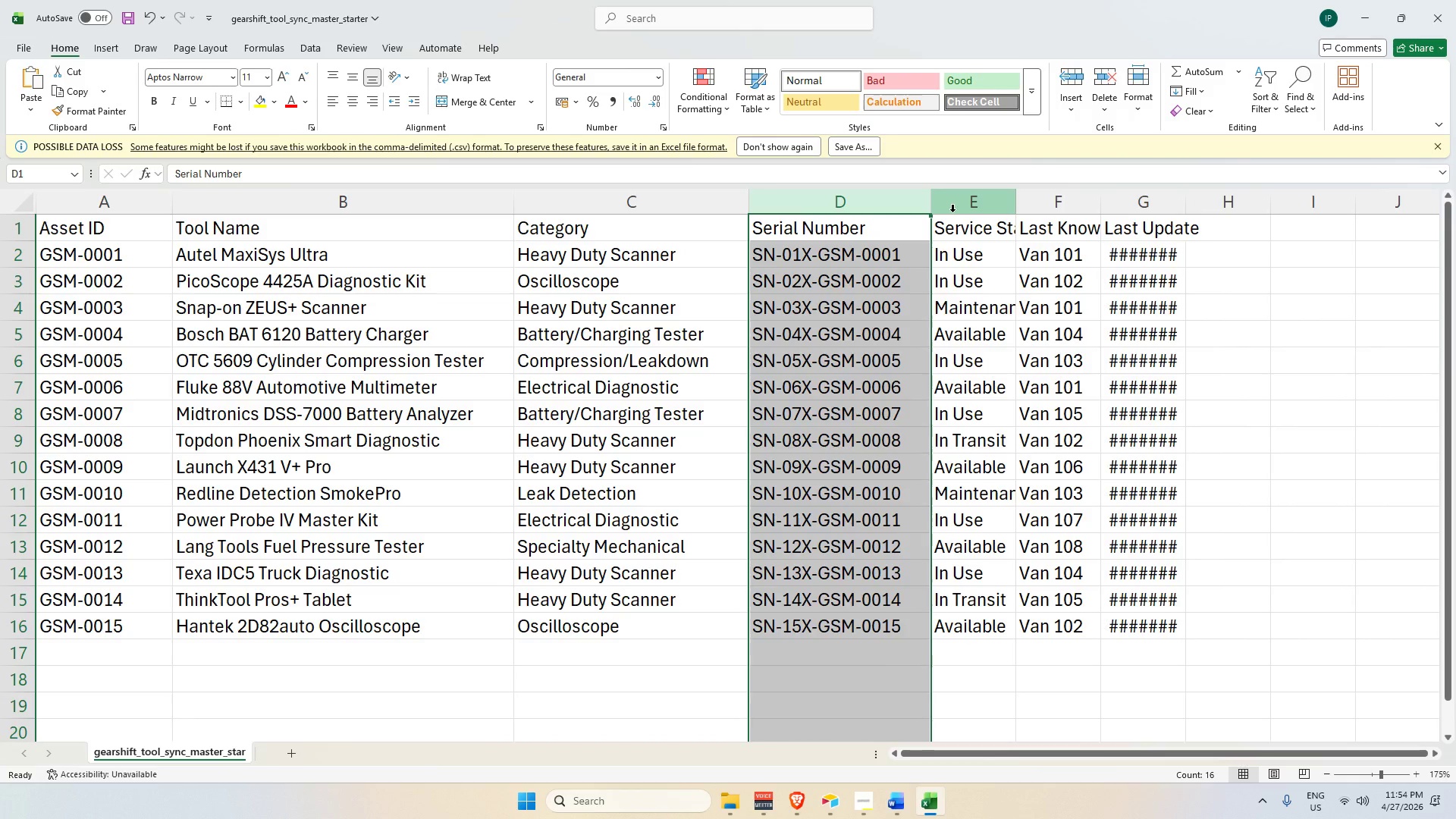 
left_click([961, 204])
 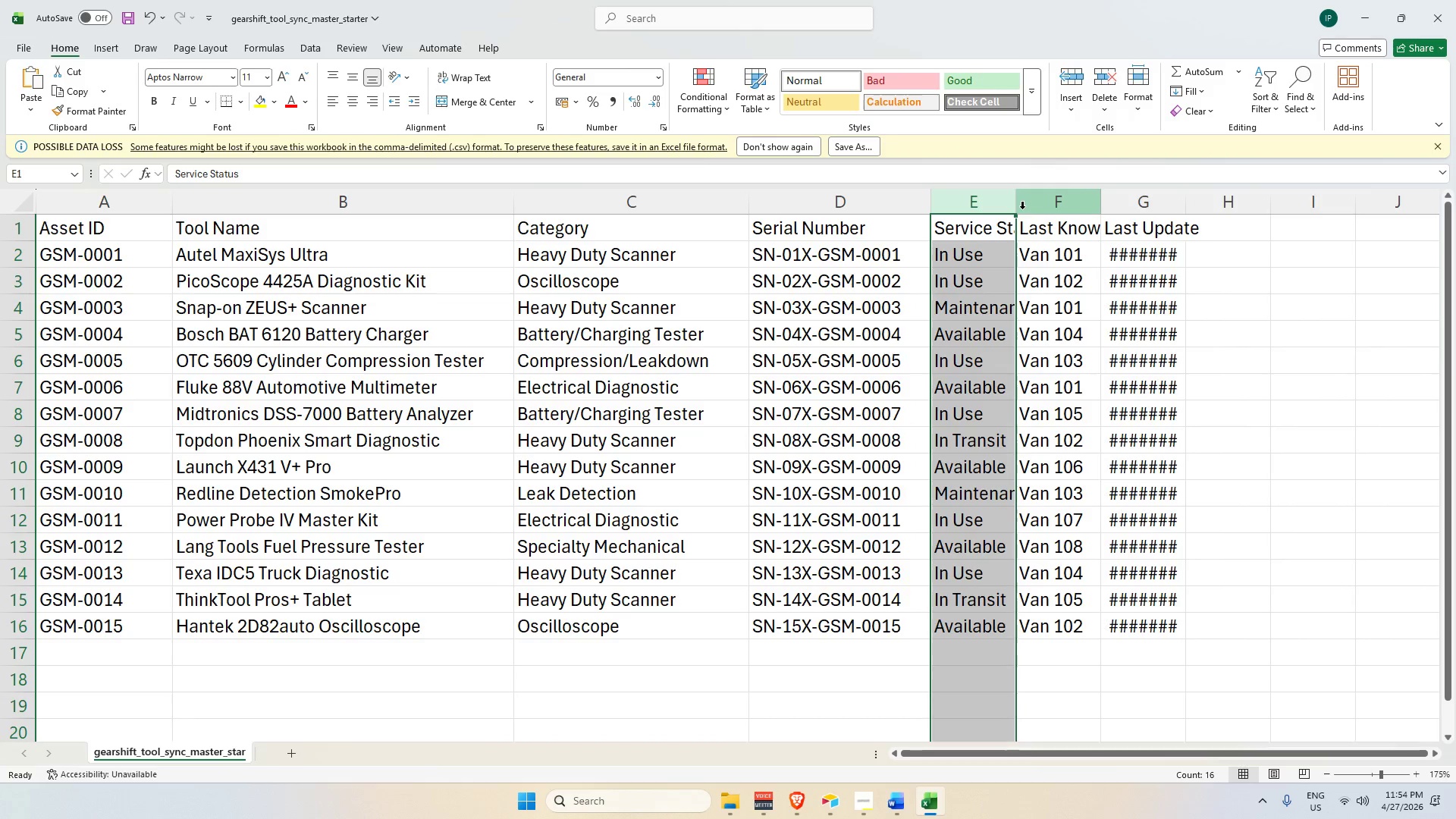 
left_click_drag(start_coordinate=[1018, 208], to_coordinate=[1123, 209])
 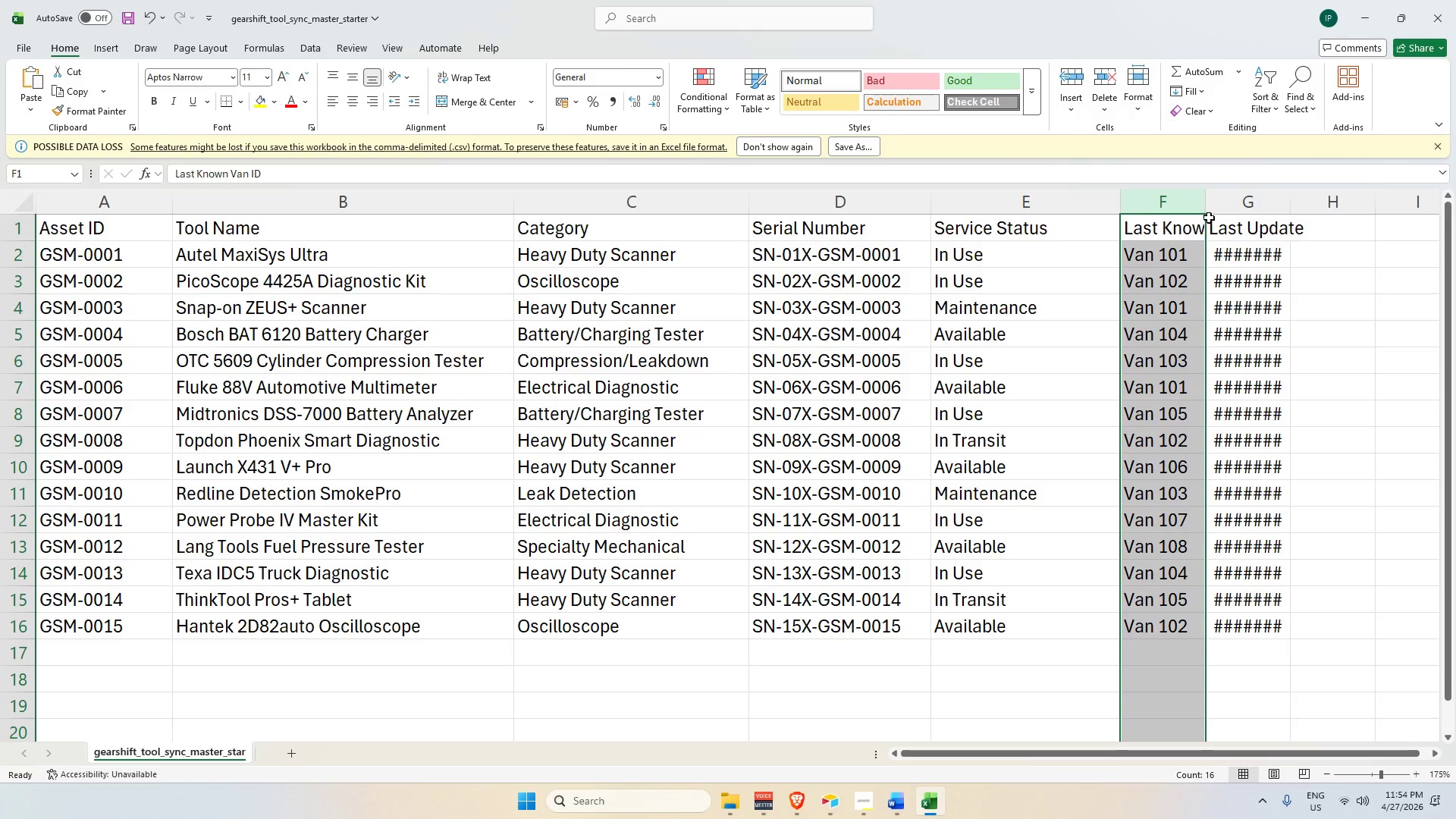 
left_click_drag(start_coordinate=[1207, 209], to_coordinate=[1259, 209])
 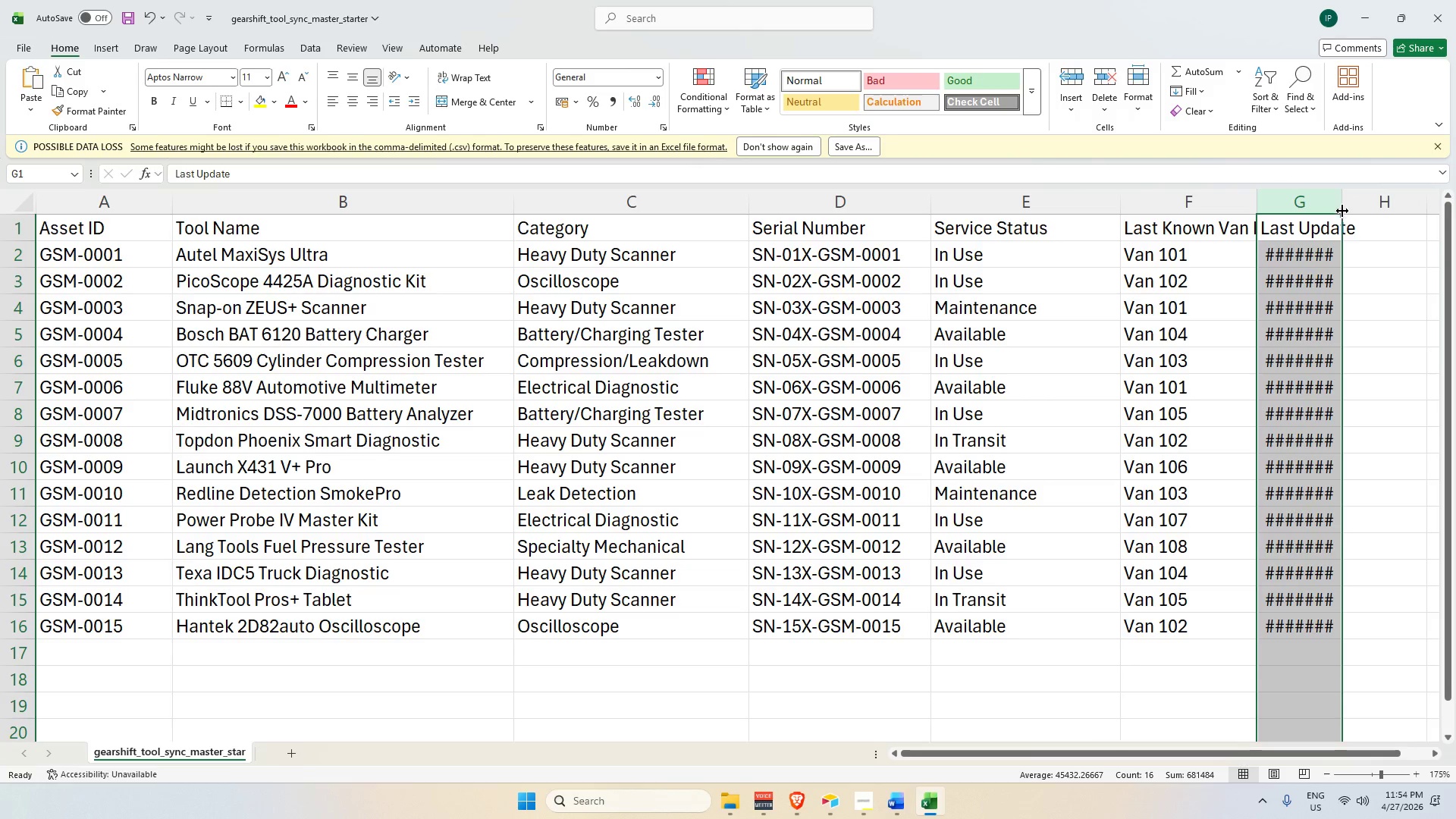 
left_click_drag(start_coordinate=[1341, 208], to_coordinate=[1388, 211])
 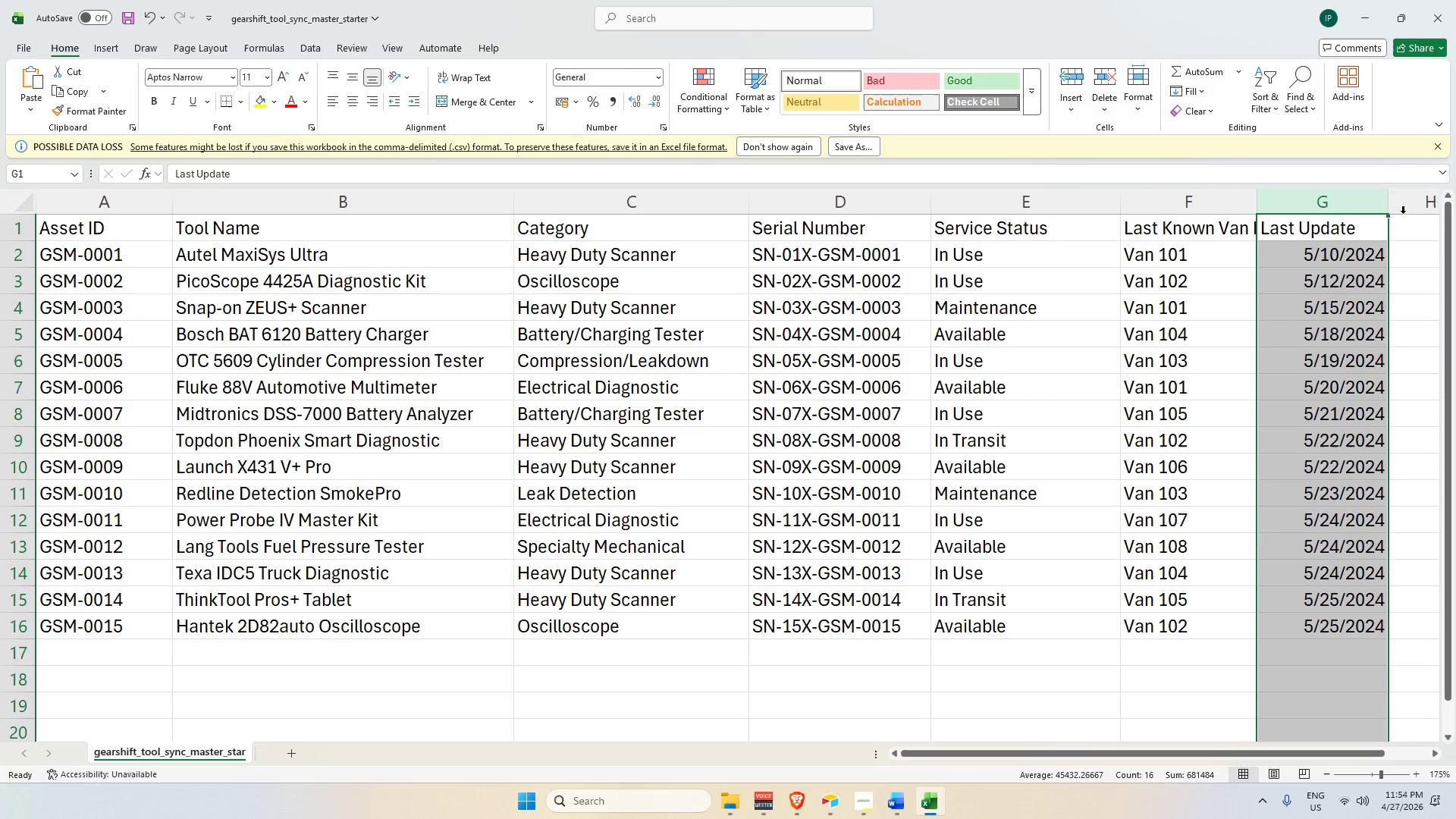 
left_click_drag(start_coordinate=[1392, 208], to_coordinate=[1410, 212])
 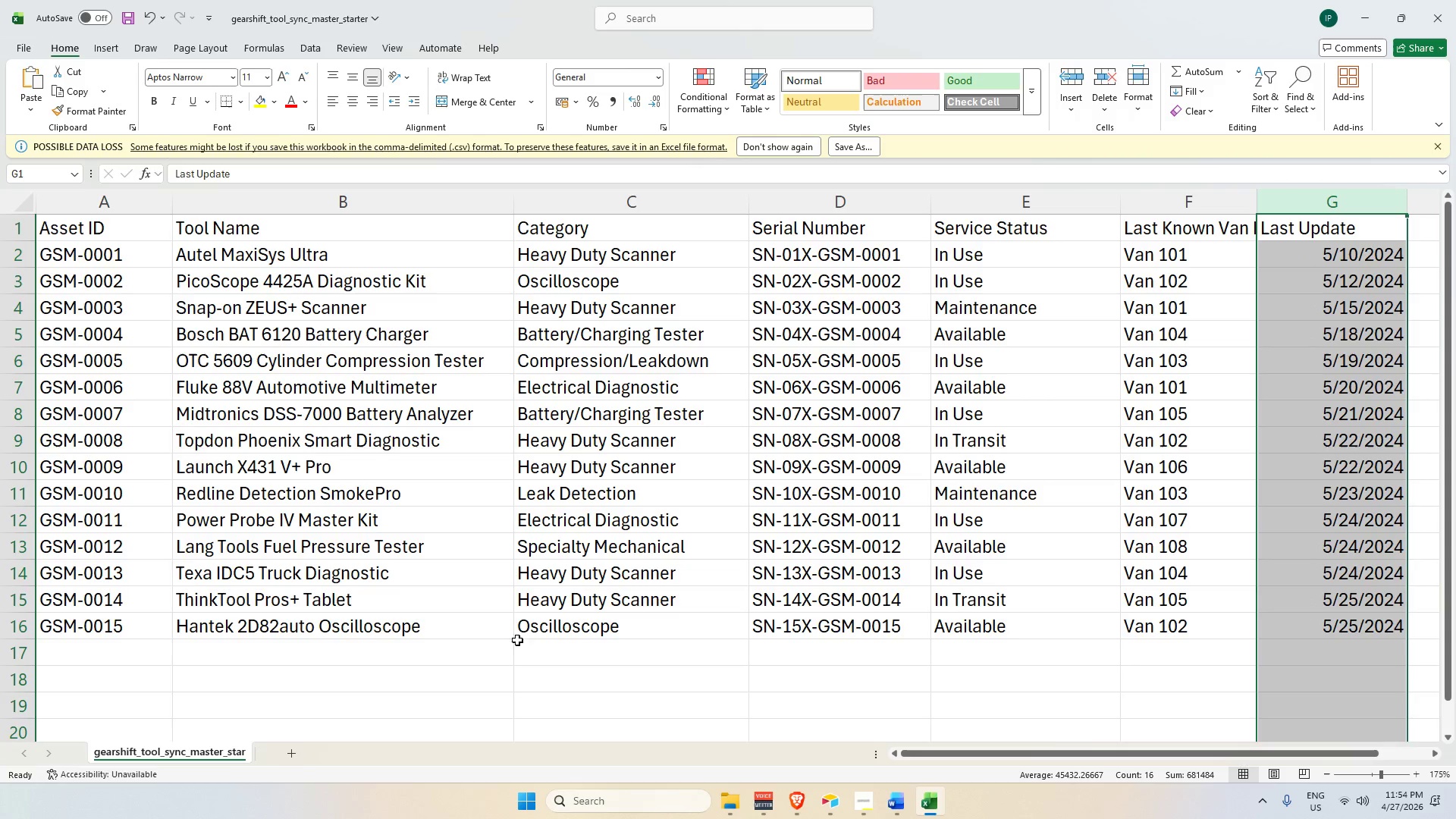 
left_click([280, 496])
 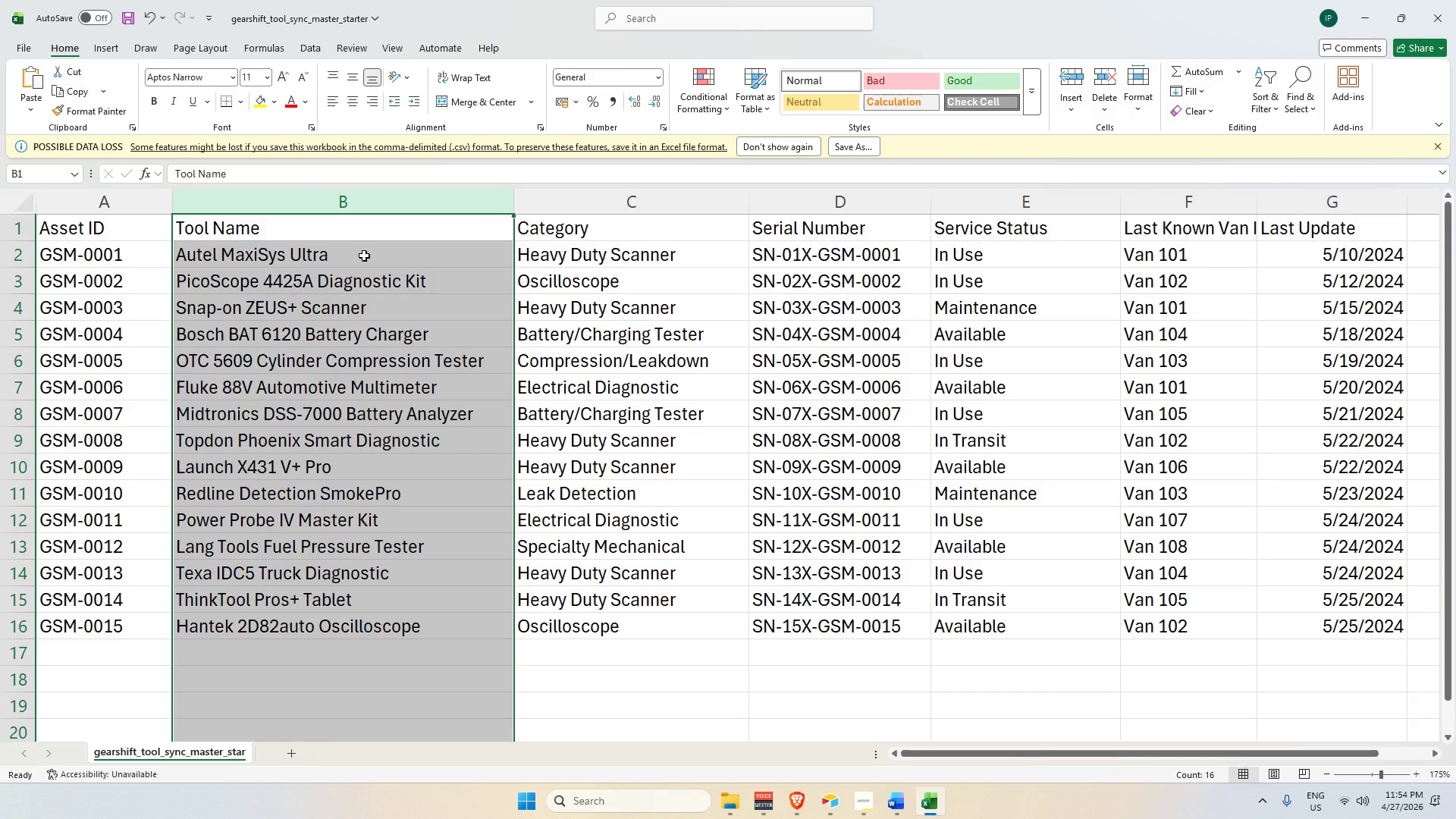 
scroll: coordinate [361, 259], scroll_direction: up, amount: 1.0
 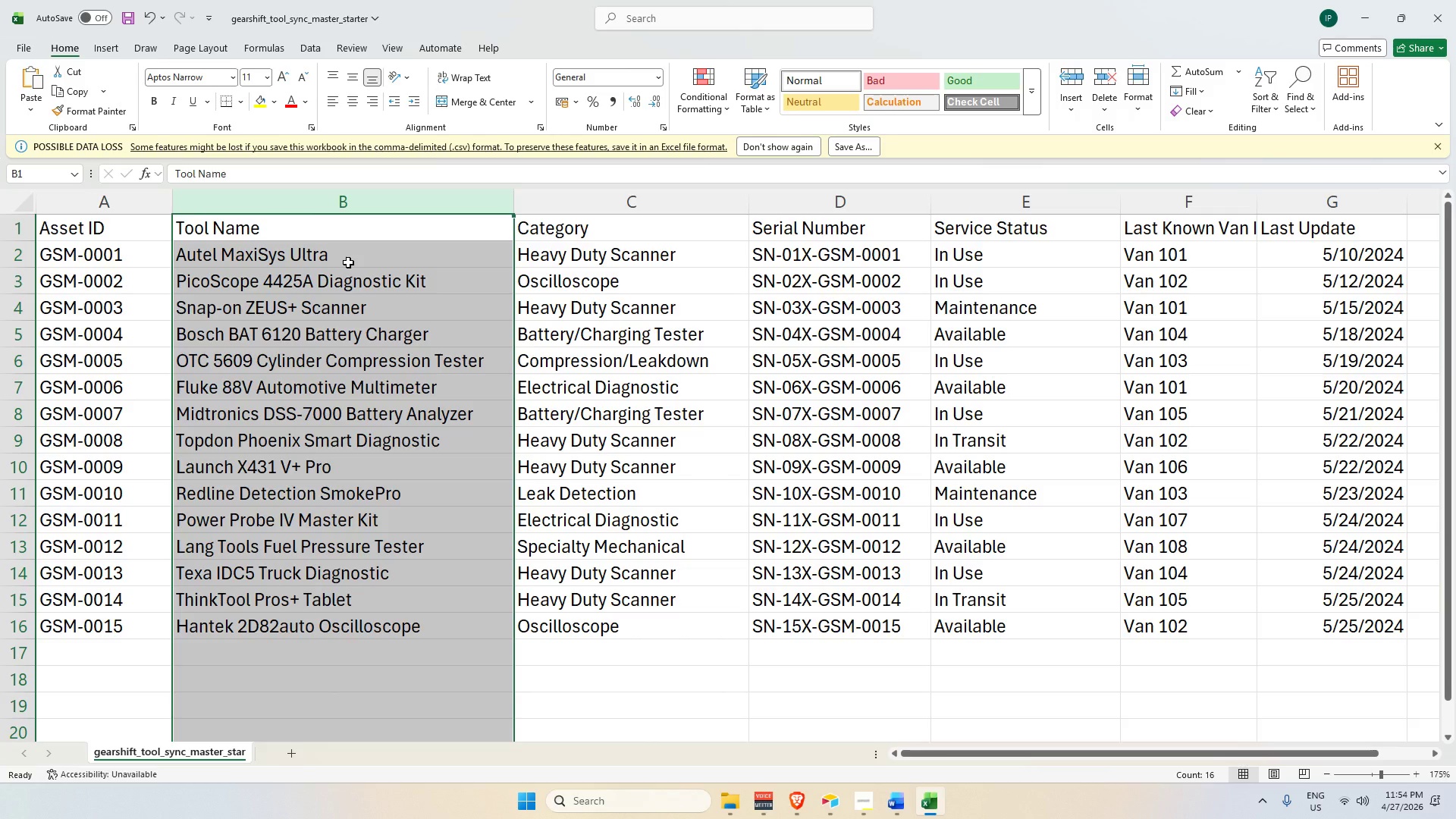 
key(Control+C)
 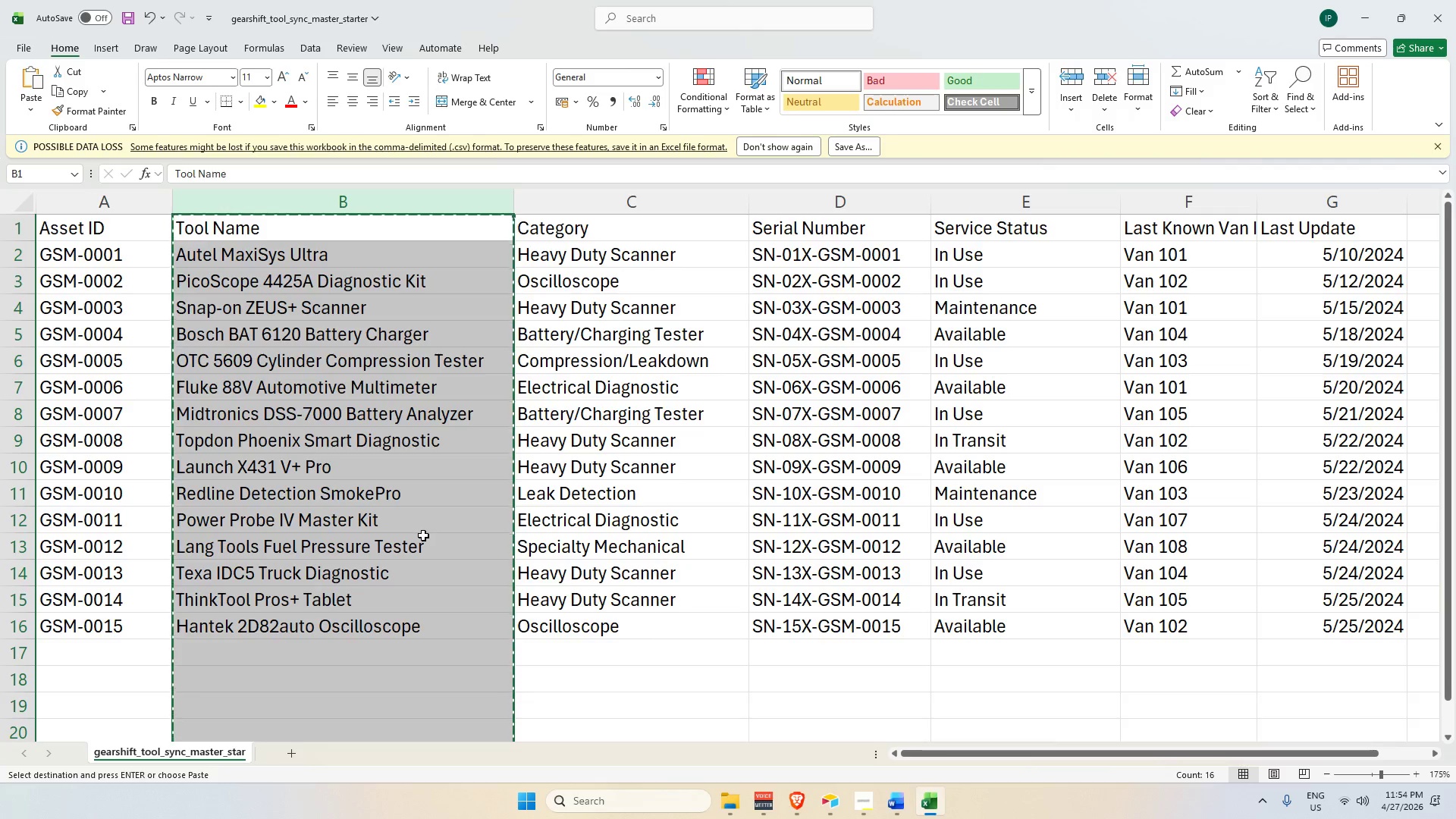 
left_click([423, 535])
 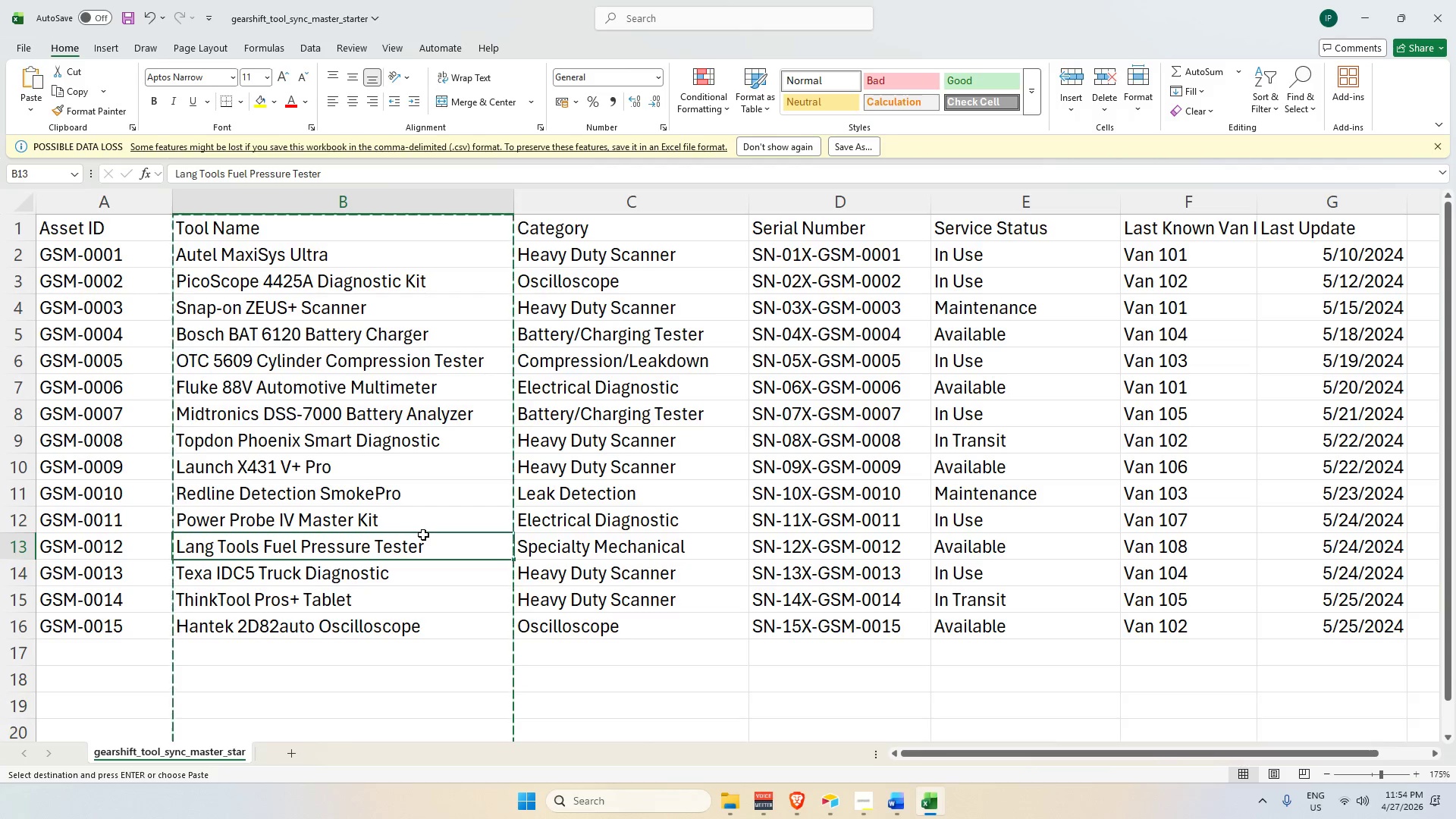 
key(Alt+Tab)
 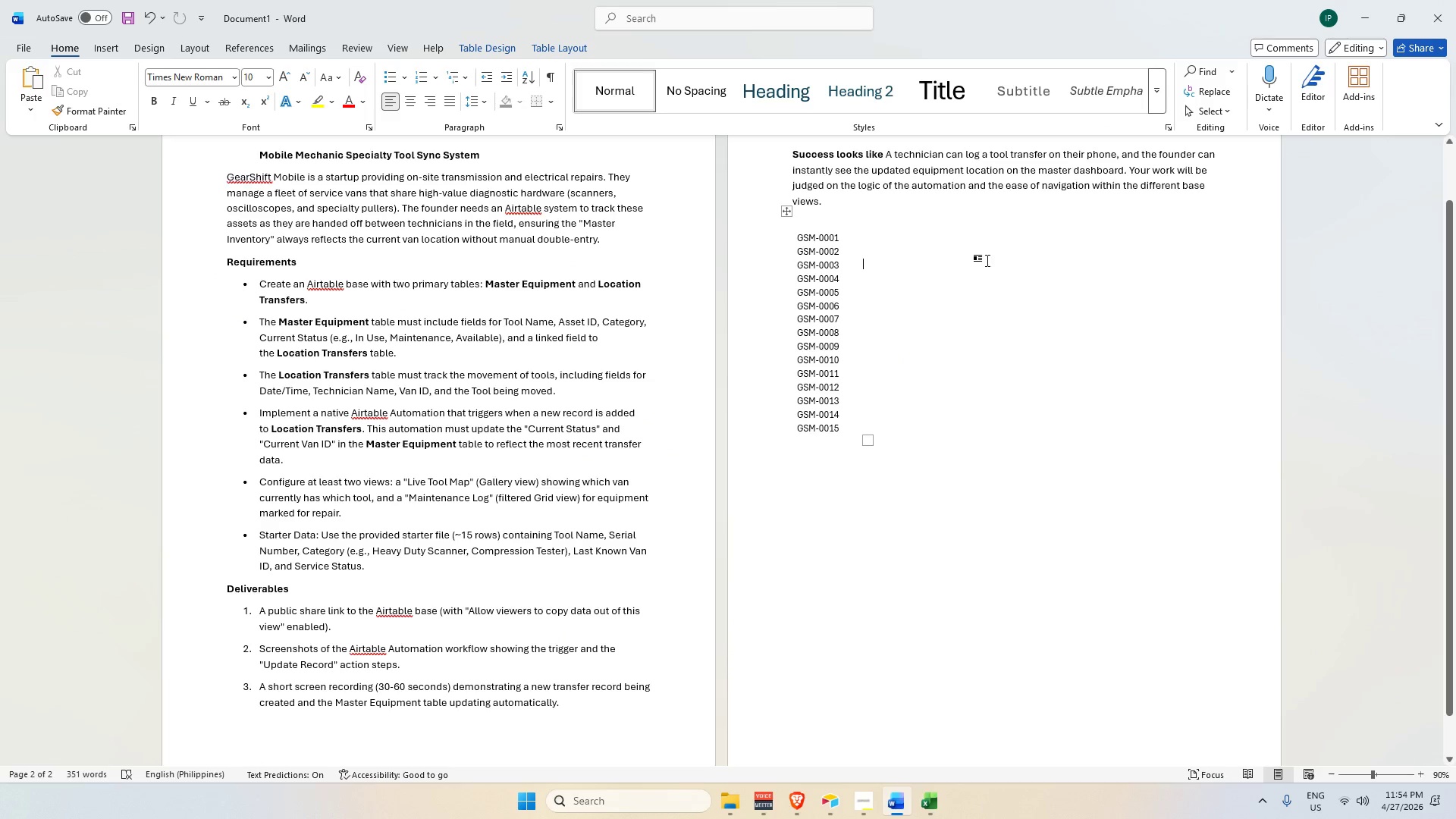 
left_click_drag(start_coordinate=[795, 233], to_coordinate=[815, 419])
 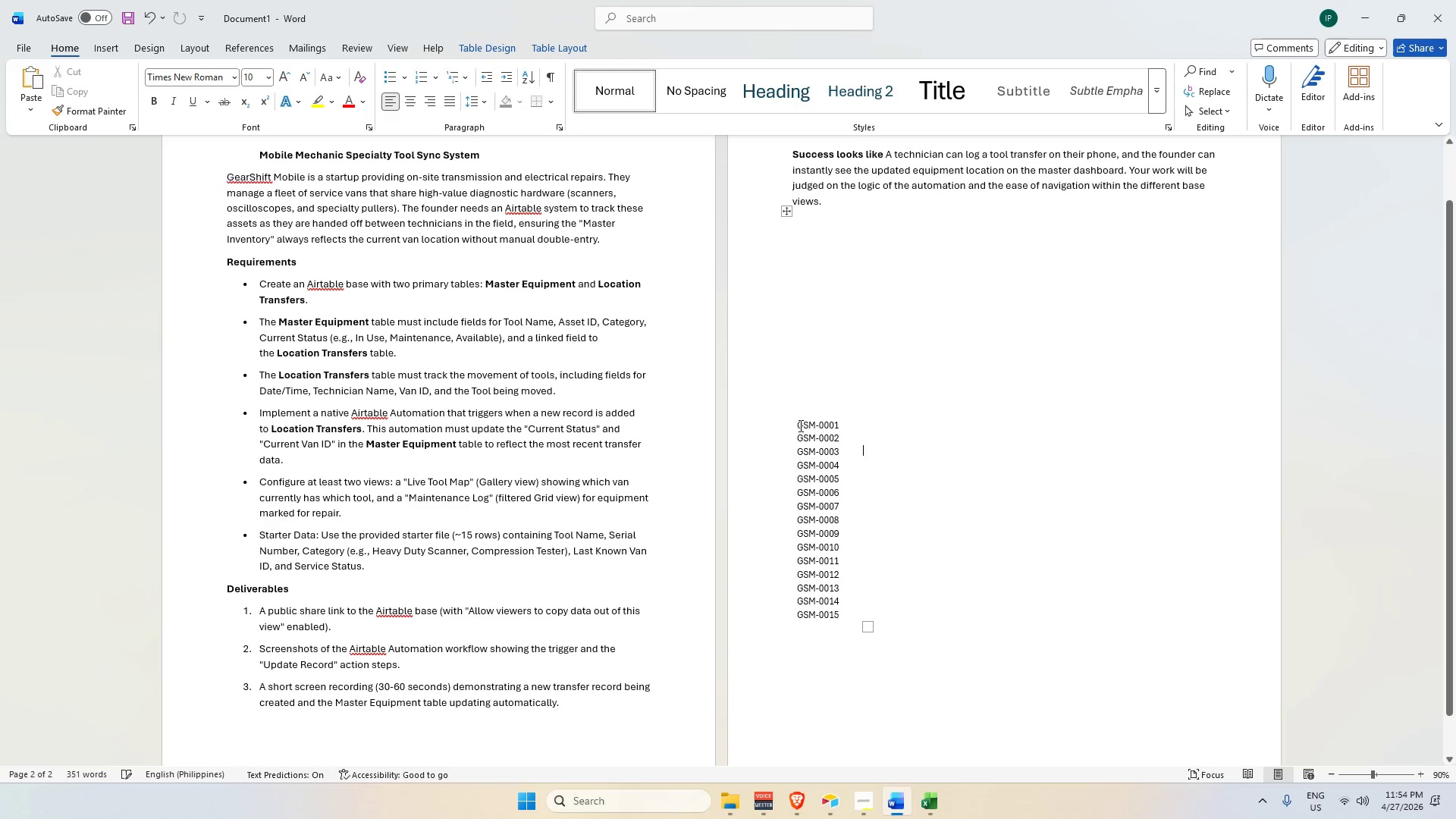 
left_click([799, 419])
 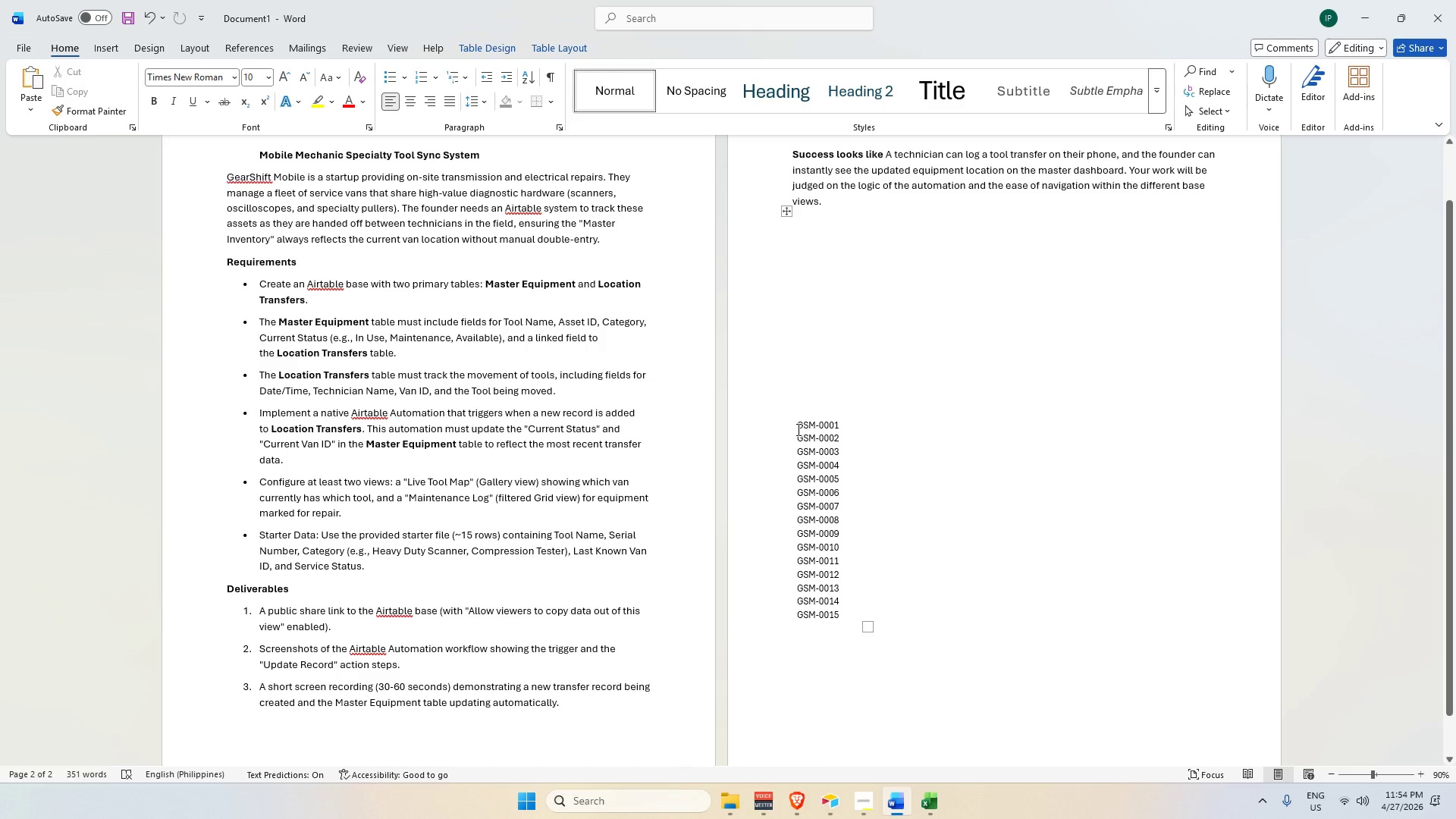 
left_click_drag(start_coordinate=[795, 428], to_coordinate=[812, 450])
 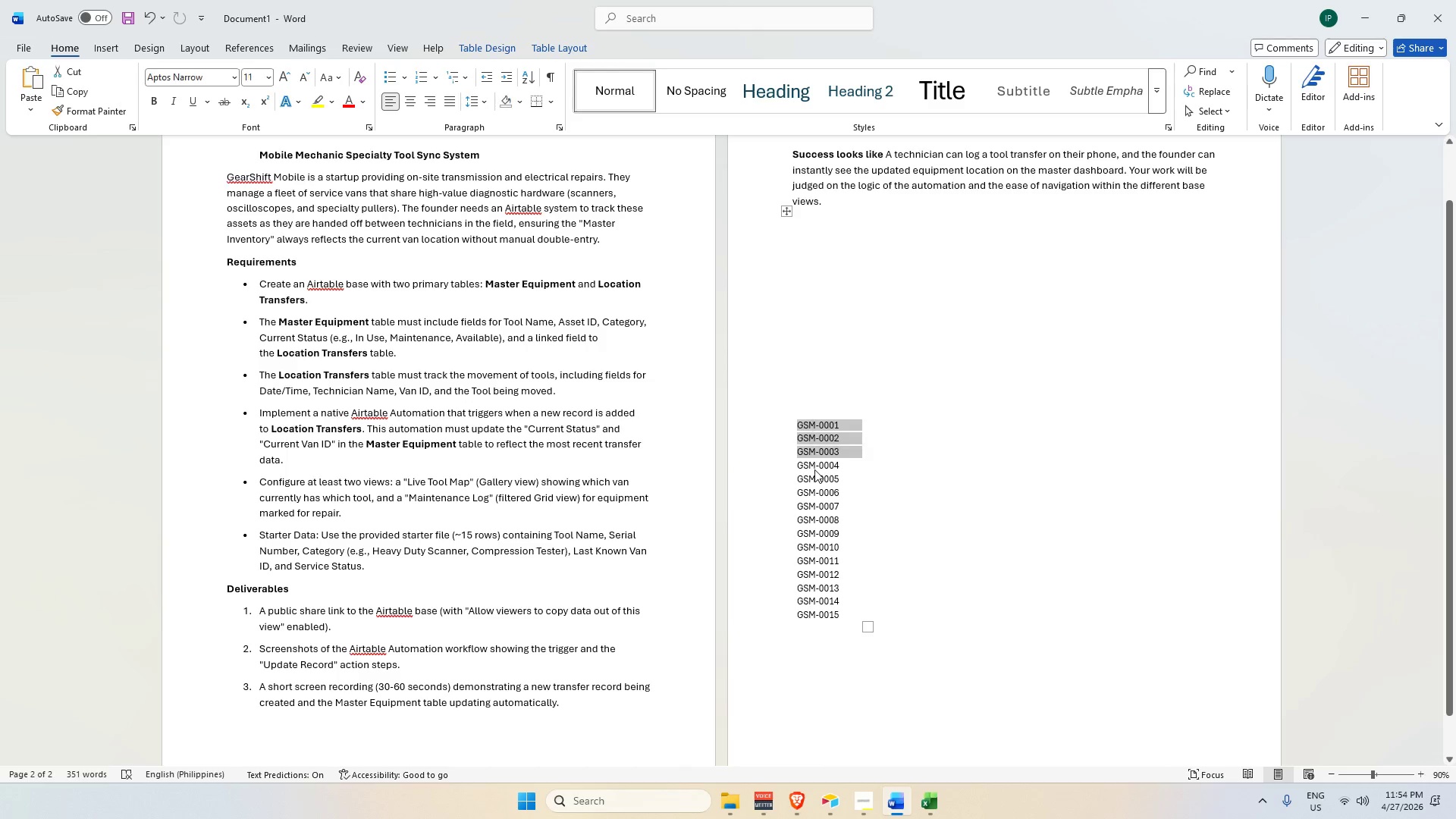 
left_click_drag(start_coordinate=[811, 450], to_coordinate=[814, 471])
 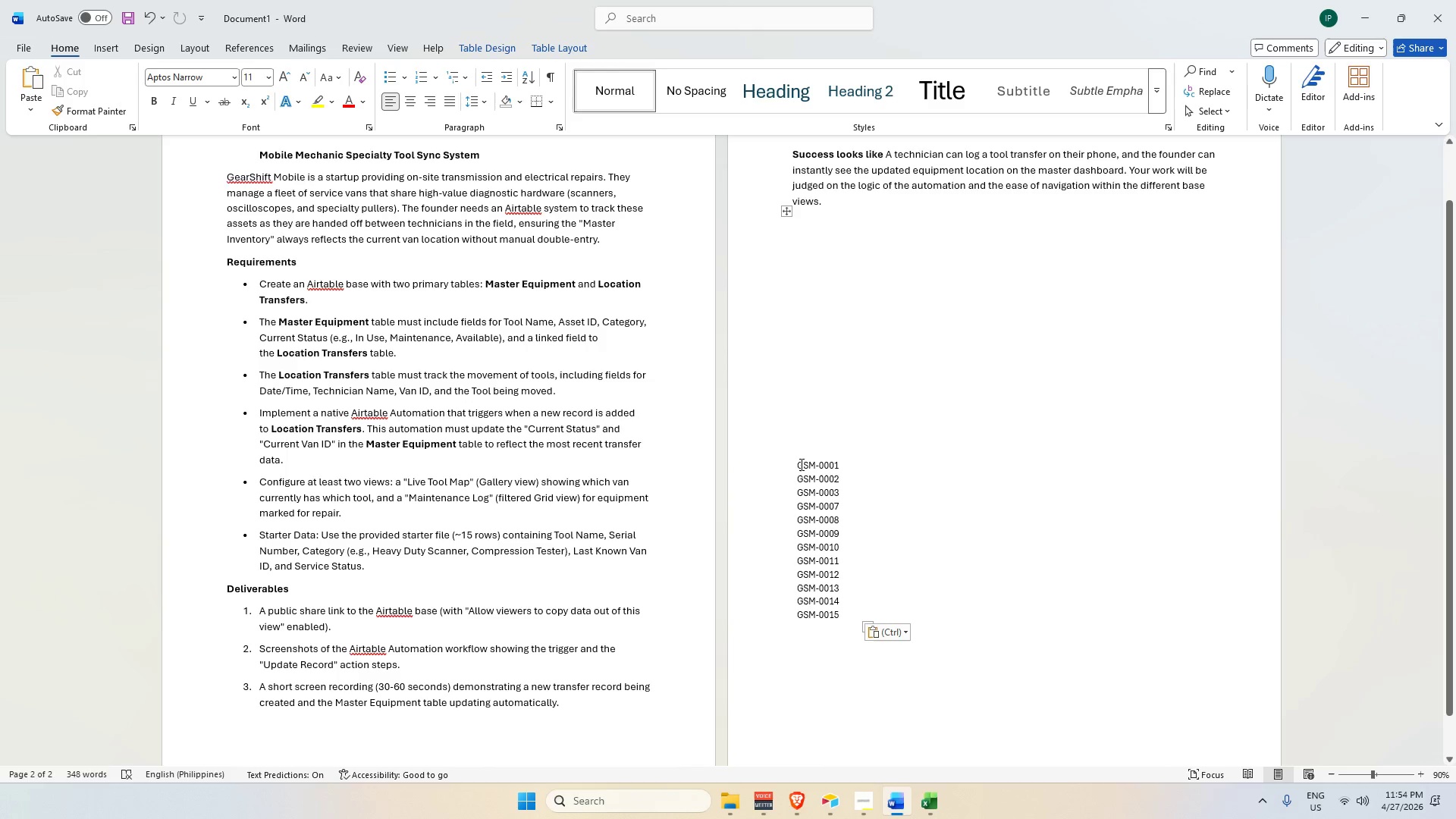 
left_click_drag(start_coordinate=[798, 465], to_coordinate=[852, 647])
 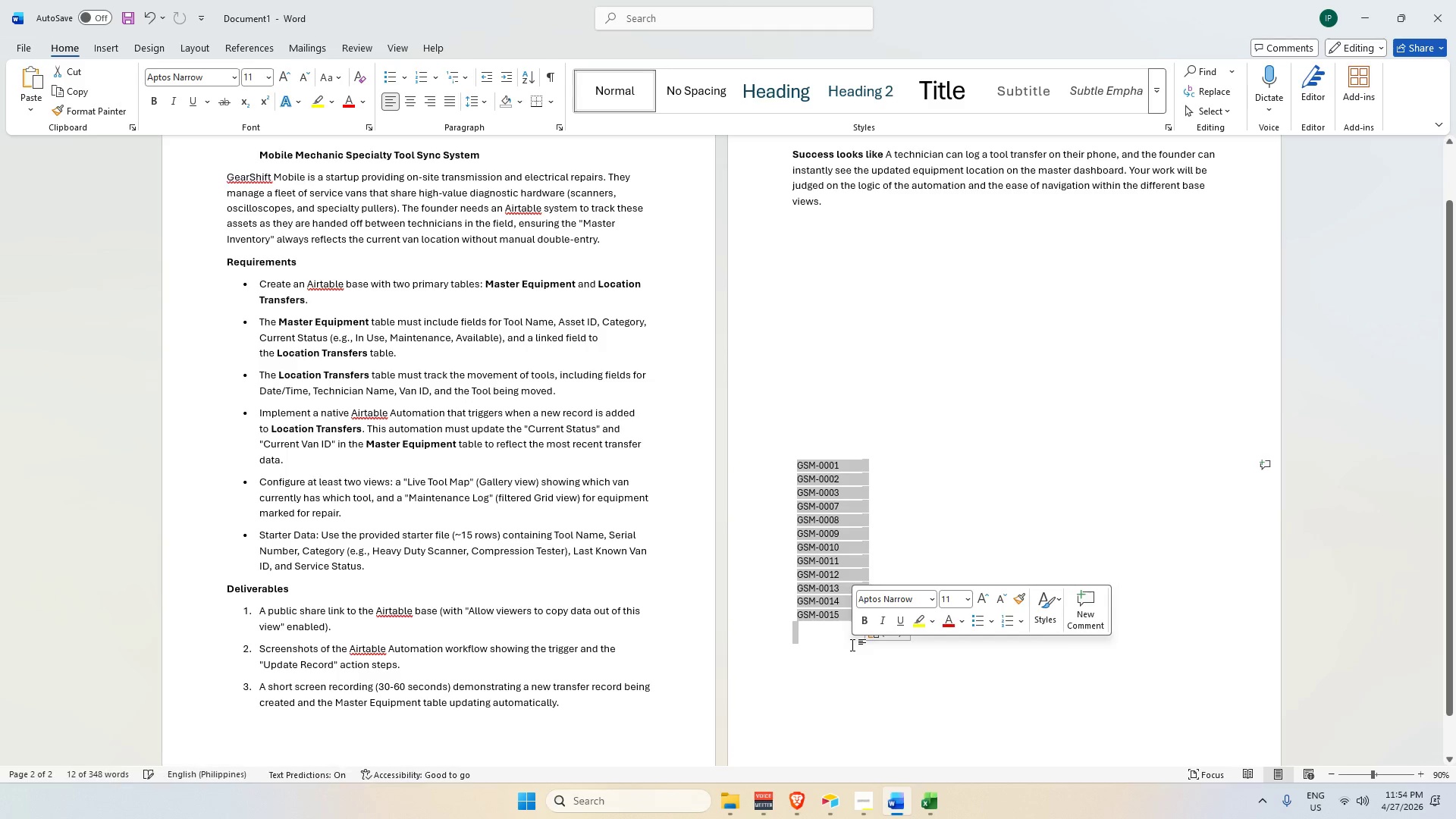 
key(Backspace)
 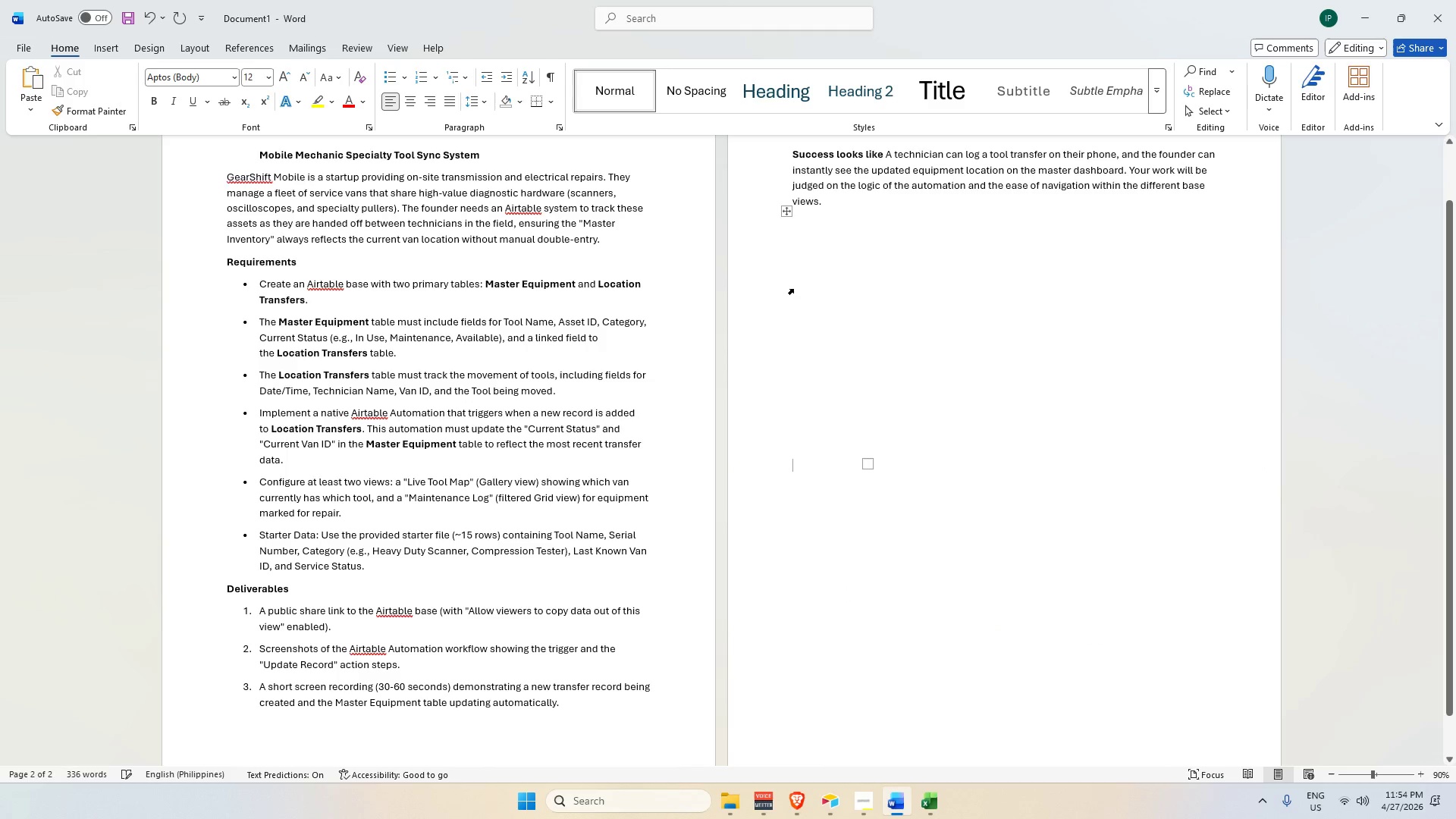 
left_click([792, 281])
 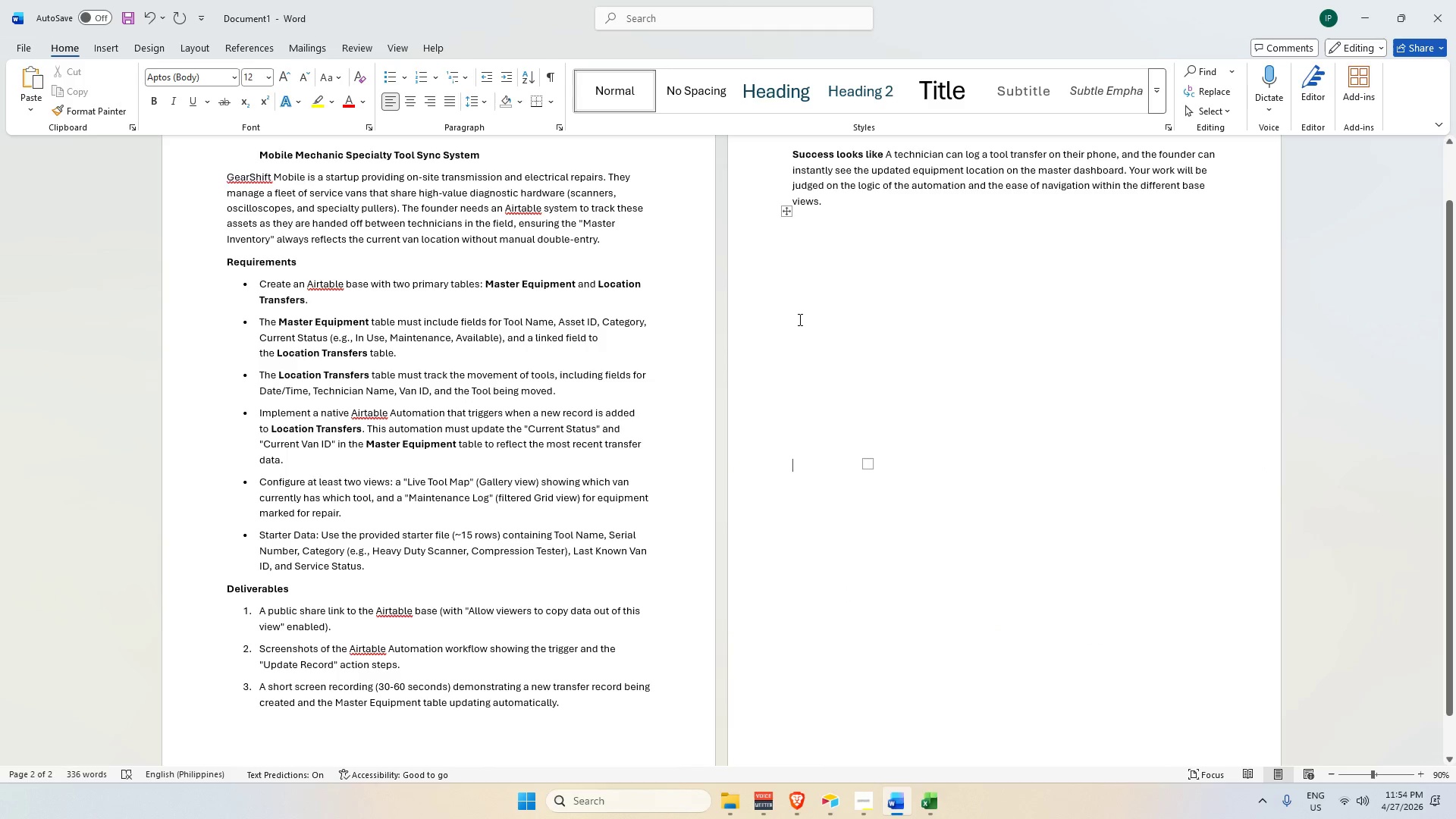 
left_click([804, 321])
 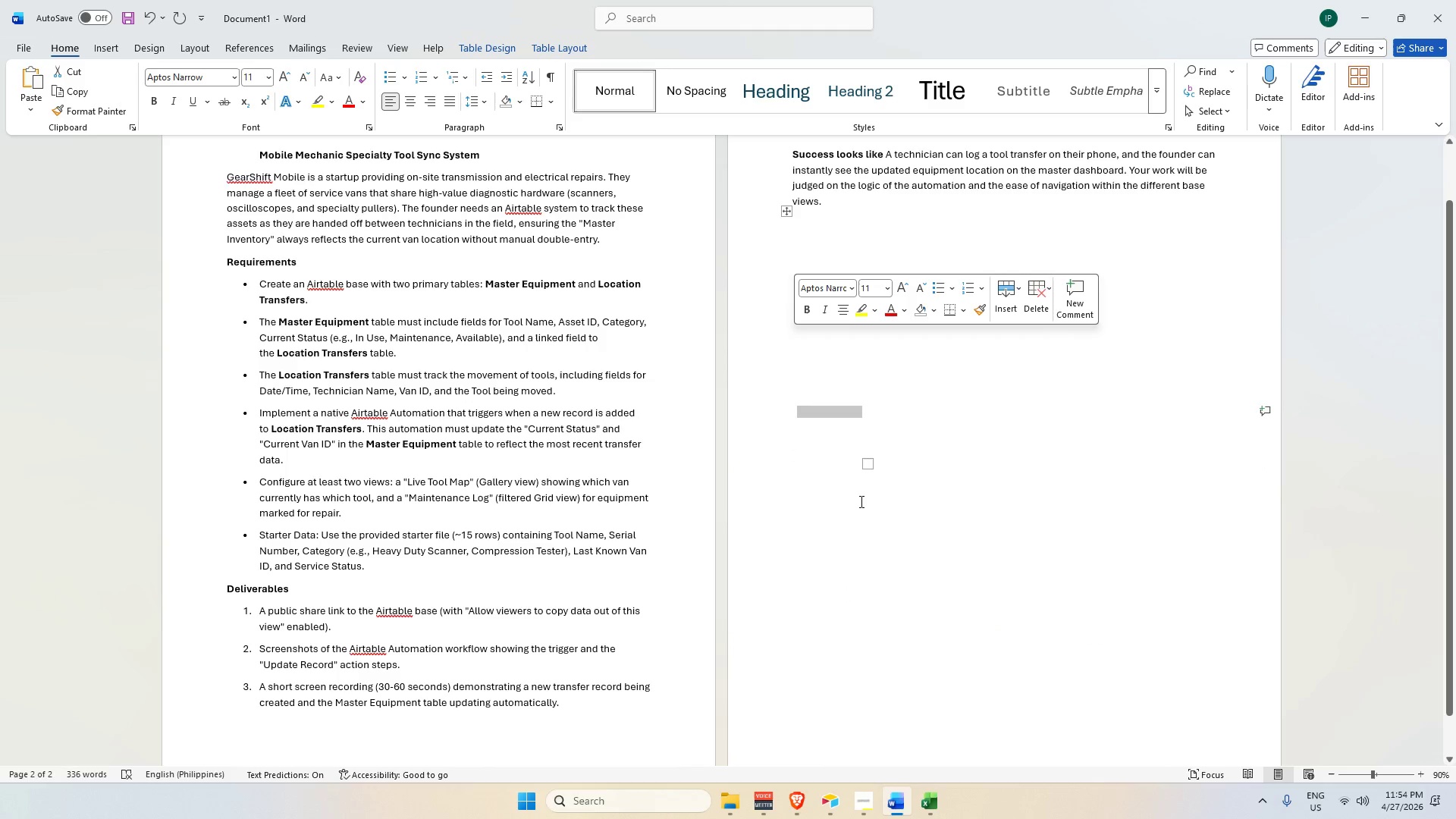 
key(Backspace)
 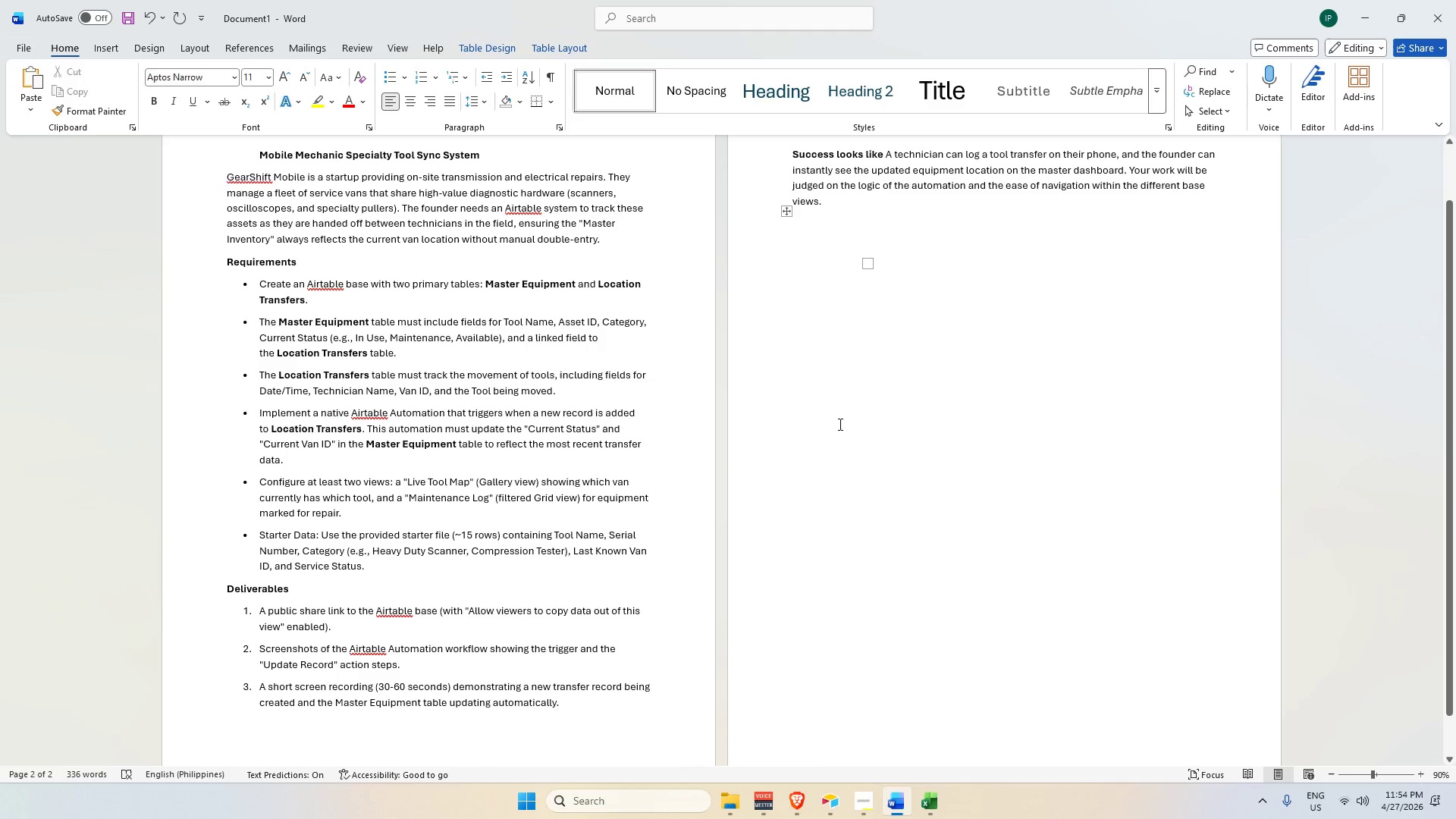 
key(Shift+Enter)
 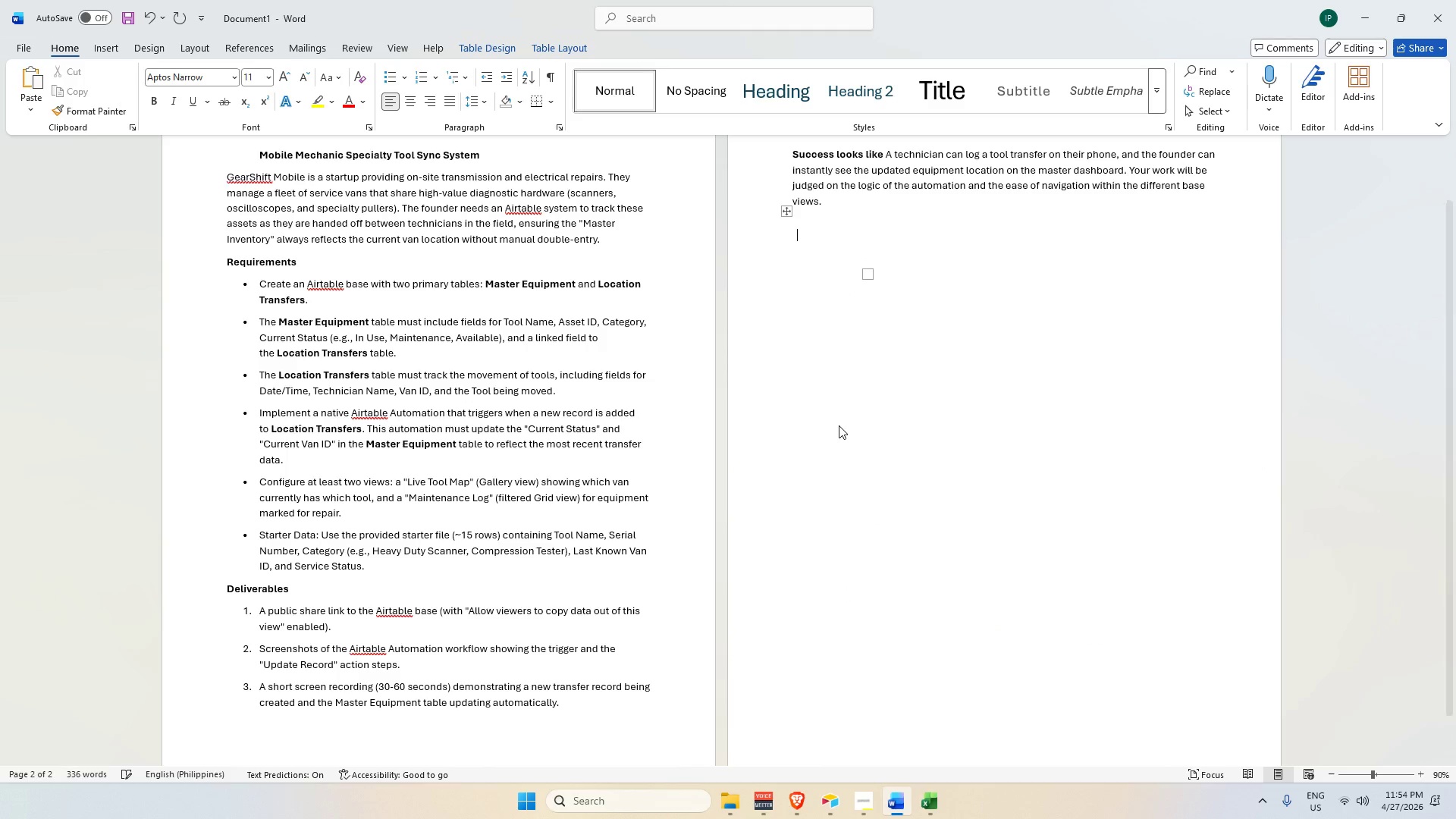 
key(Shift+Enter)
 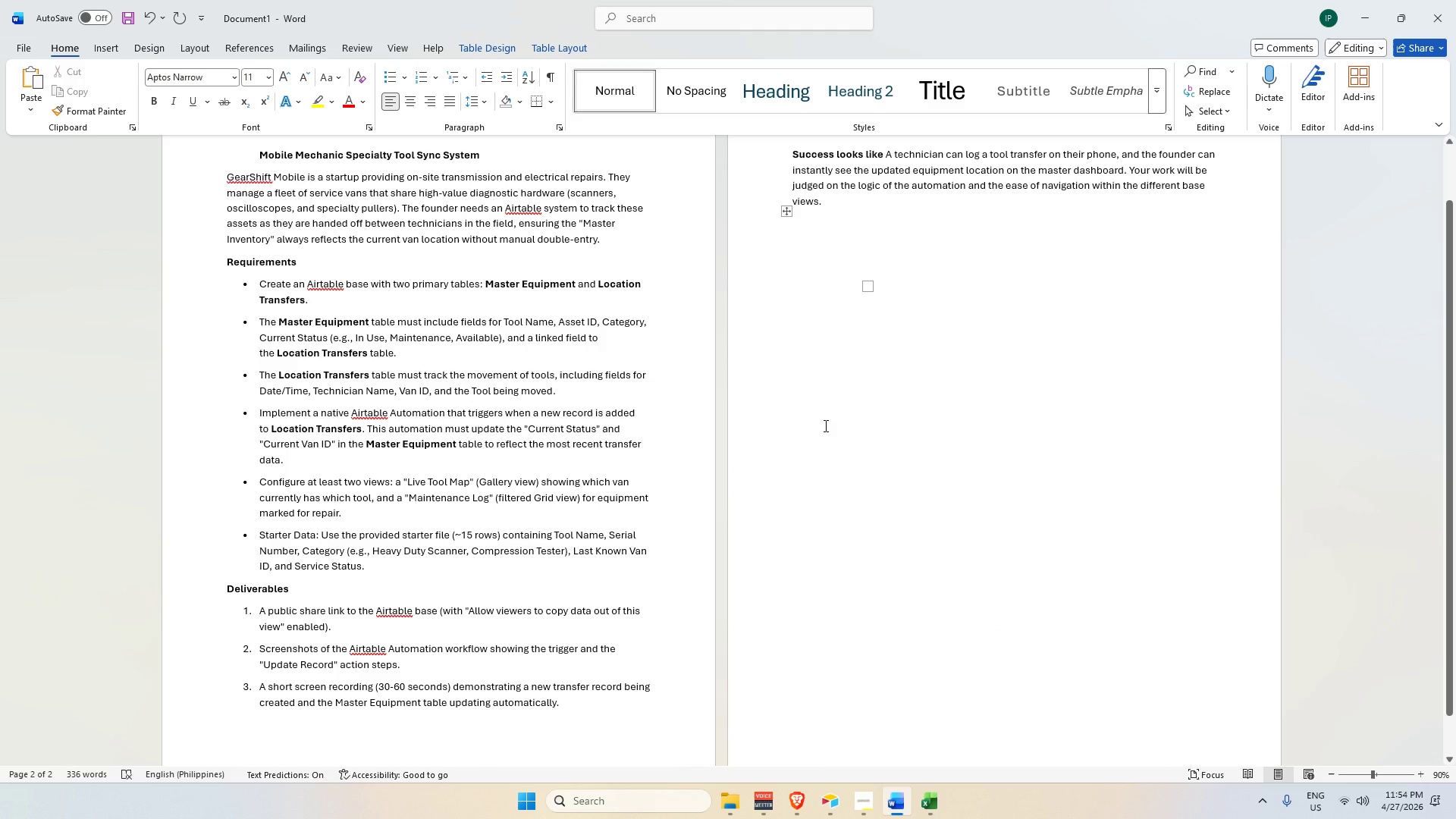 
key(Control+V)
 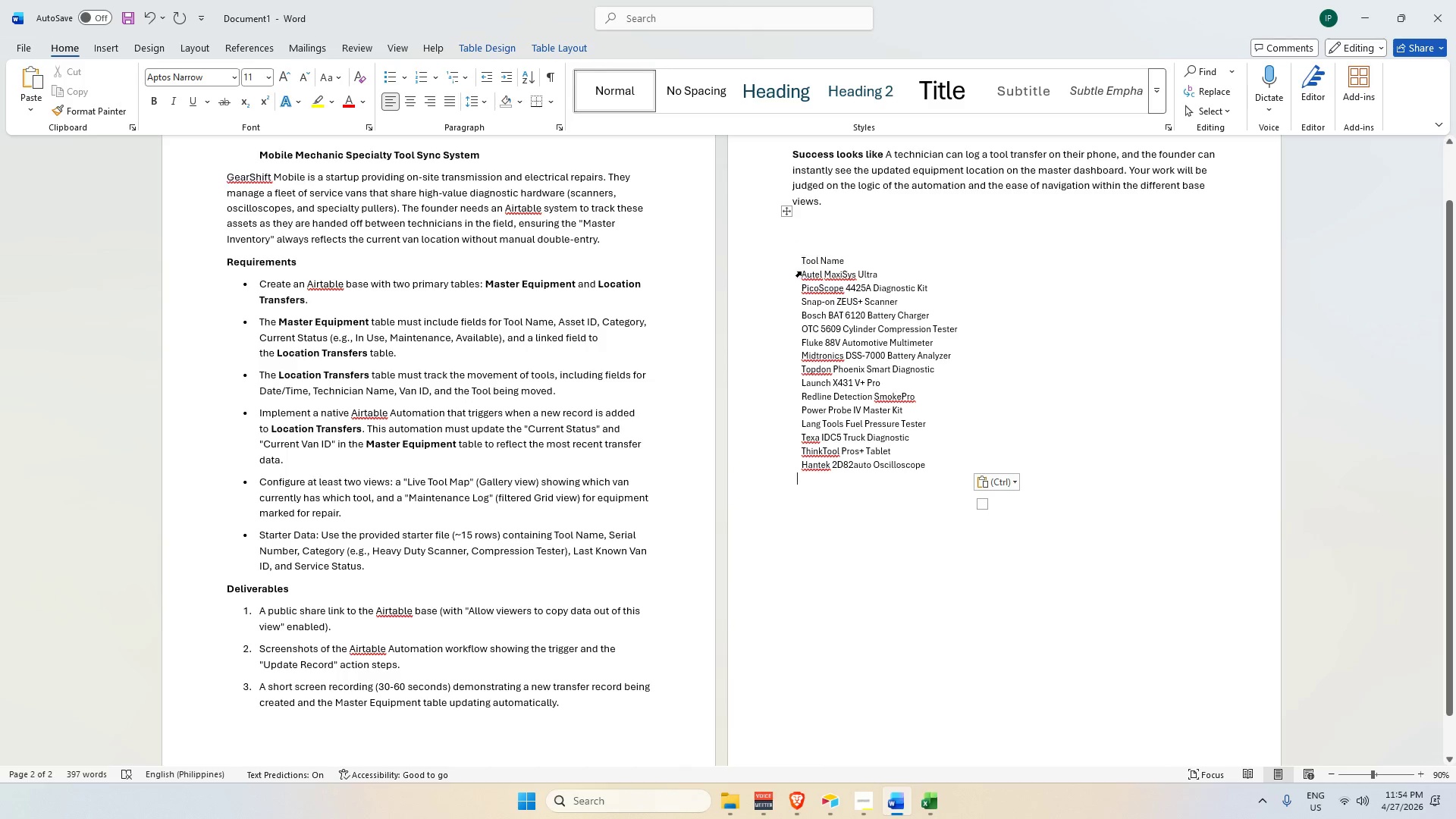 
left_click_drag(start_coordinate=[802, 275], to_coordinate=[917, 478])
 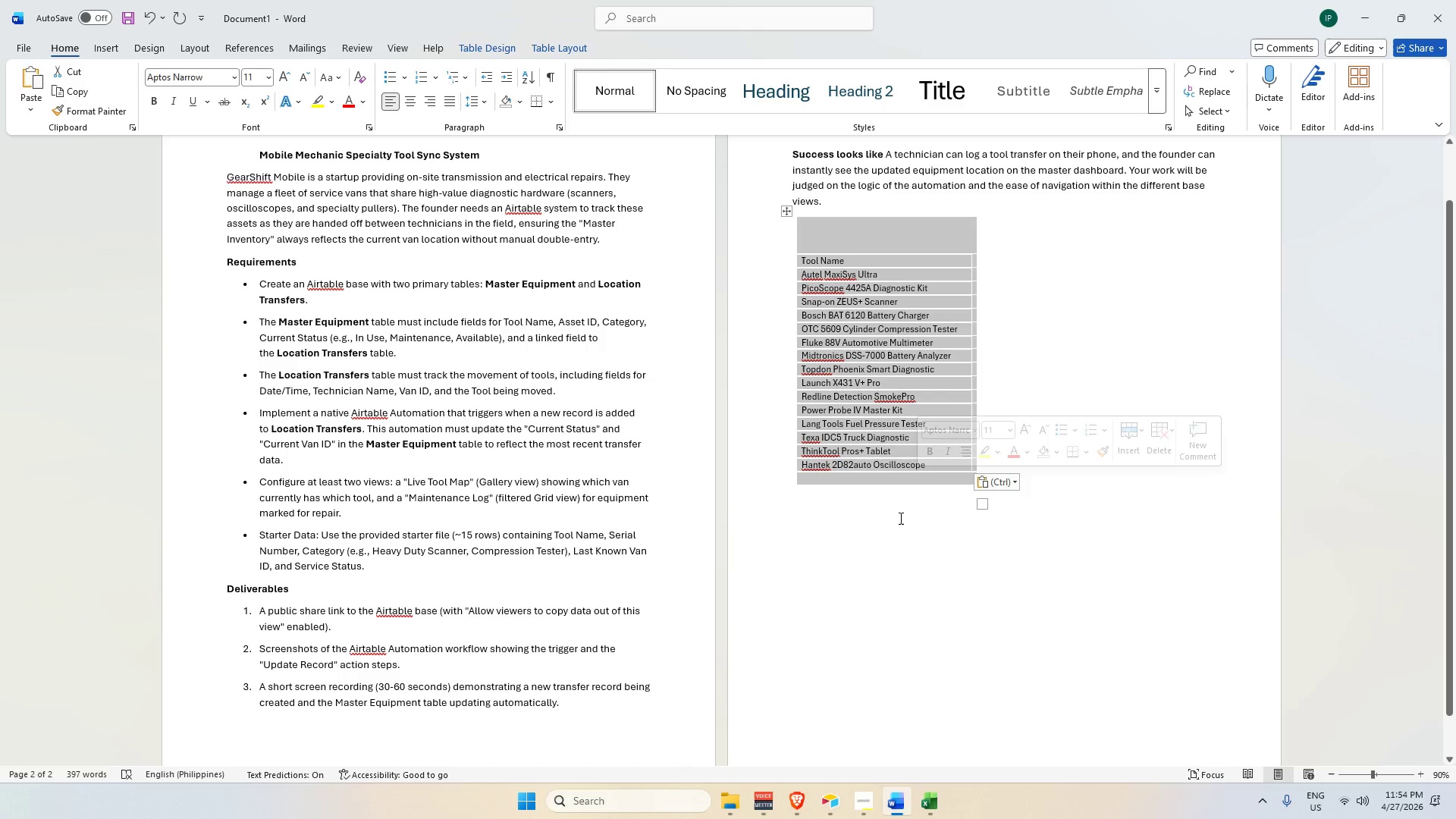 
left_click_drag(start_coordinate=[899, 518], to_coordinate=[896, 507])
 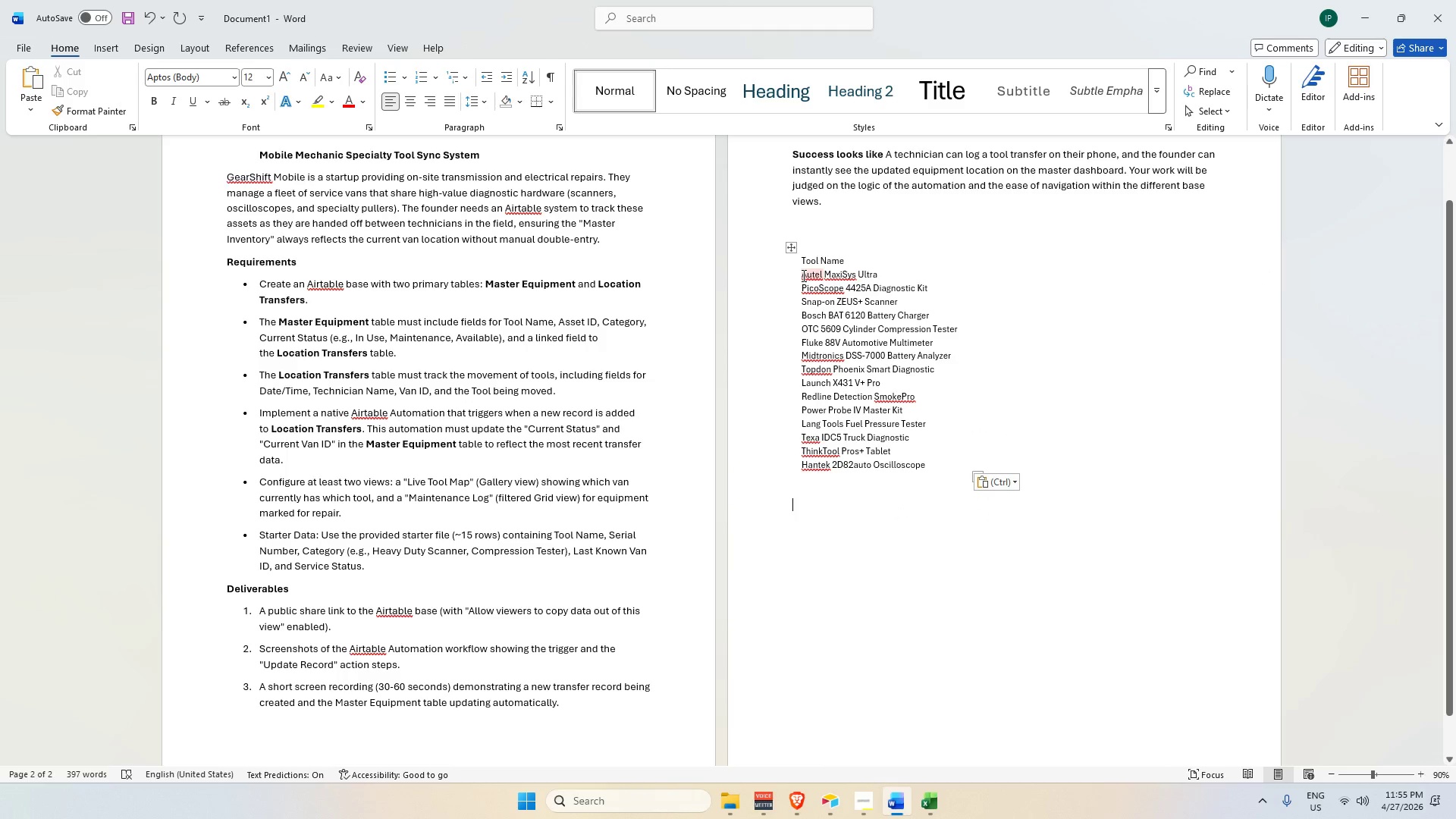 
left_click_drag(start_coordinate=[801, 275], to_coordinate=[927, 466])
 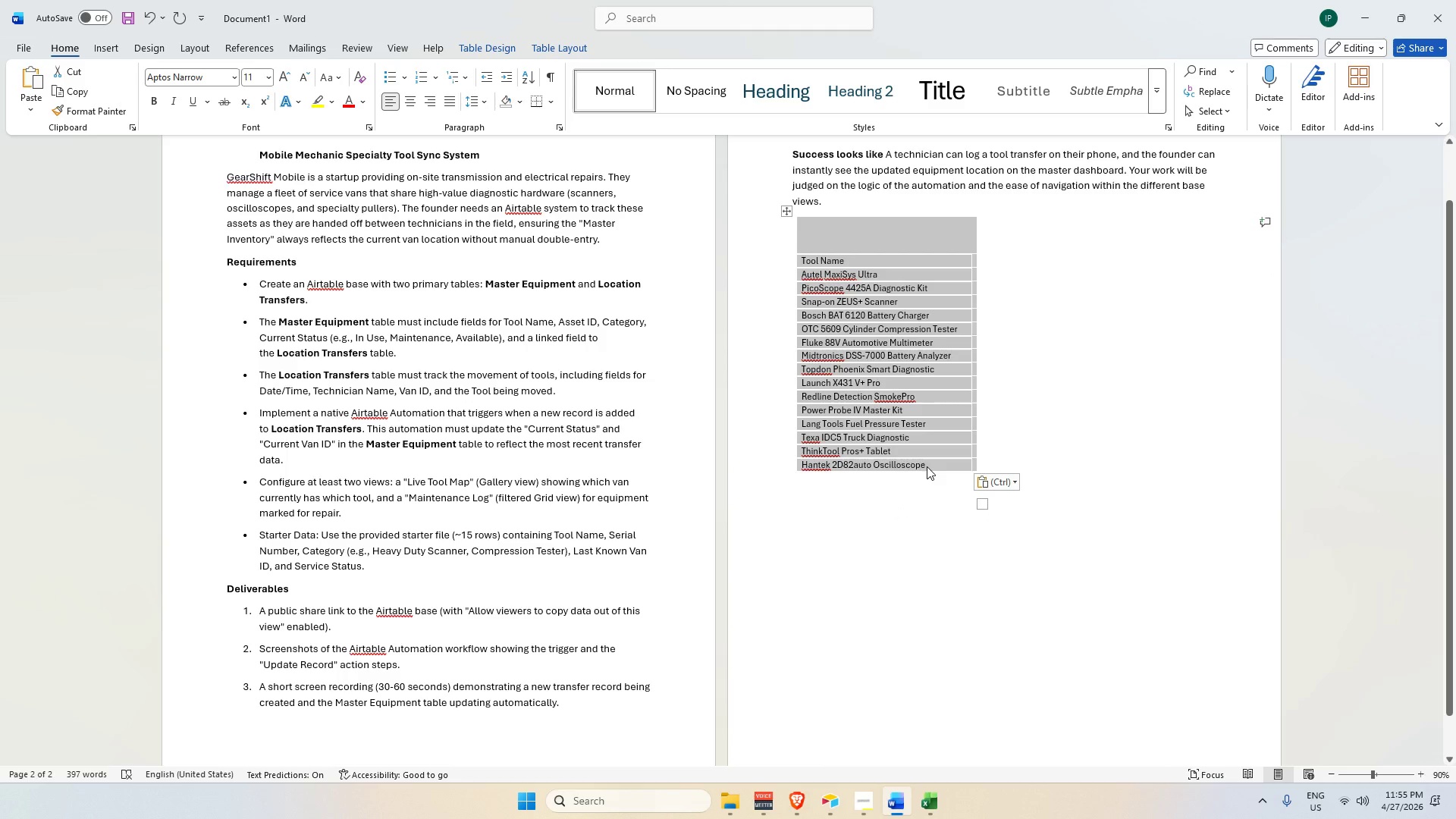 
key(Control+C)
 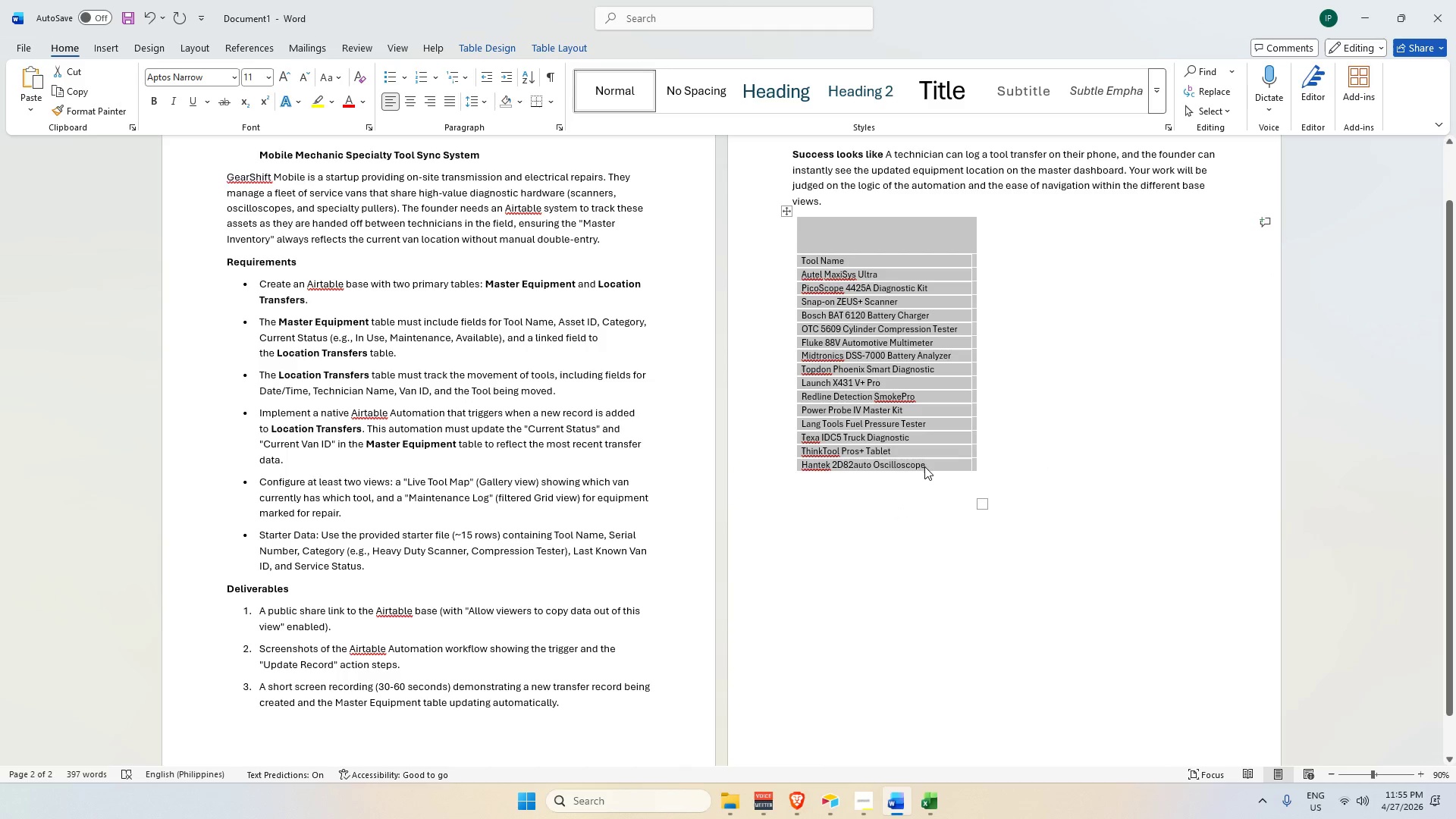 
key(Control+ControlLeft)
 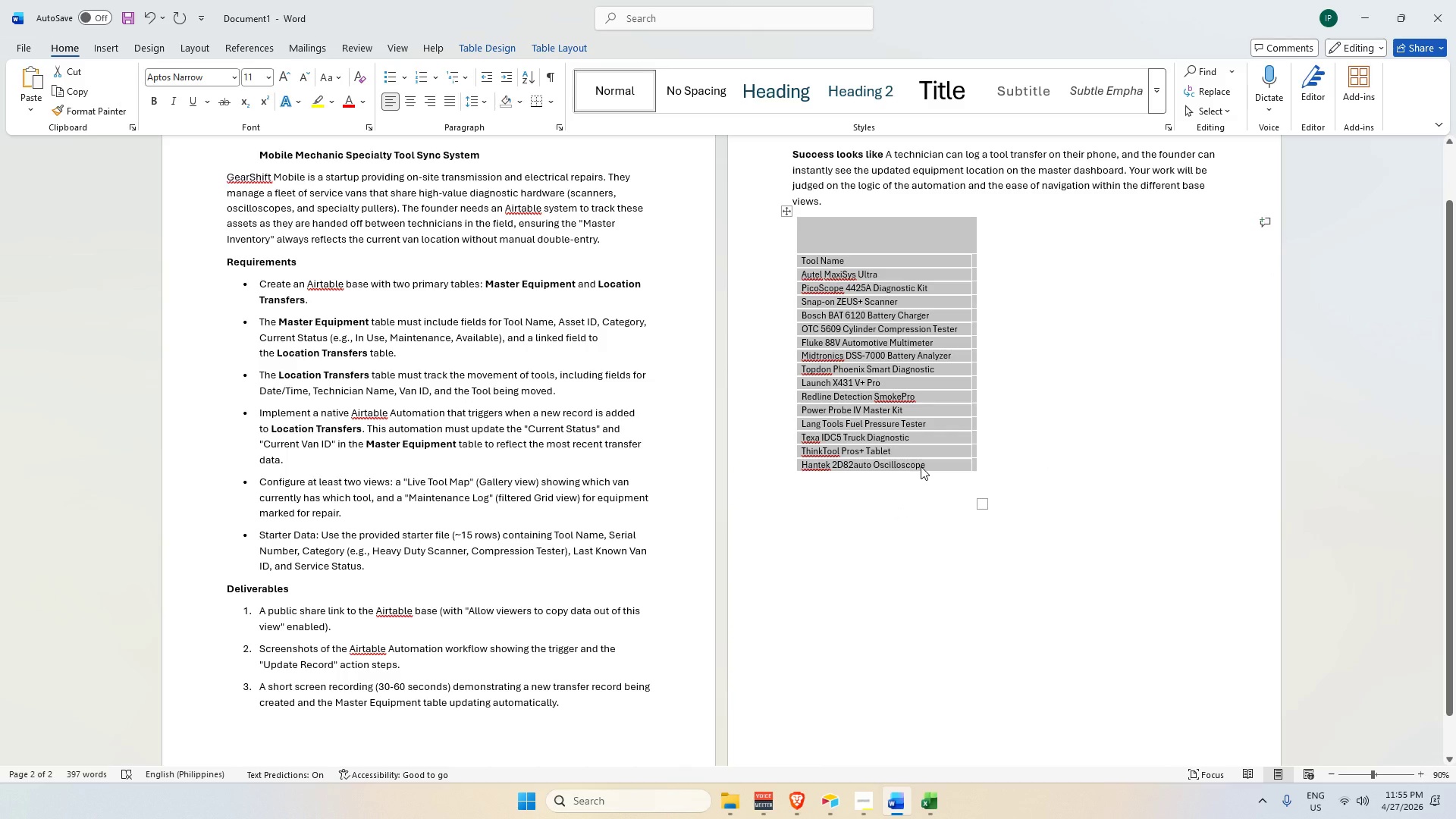 
key(Alt+Tab)
 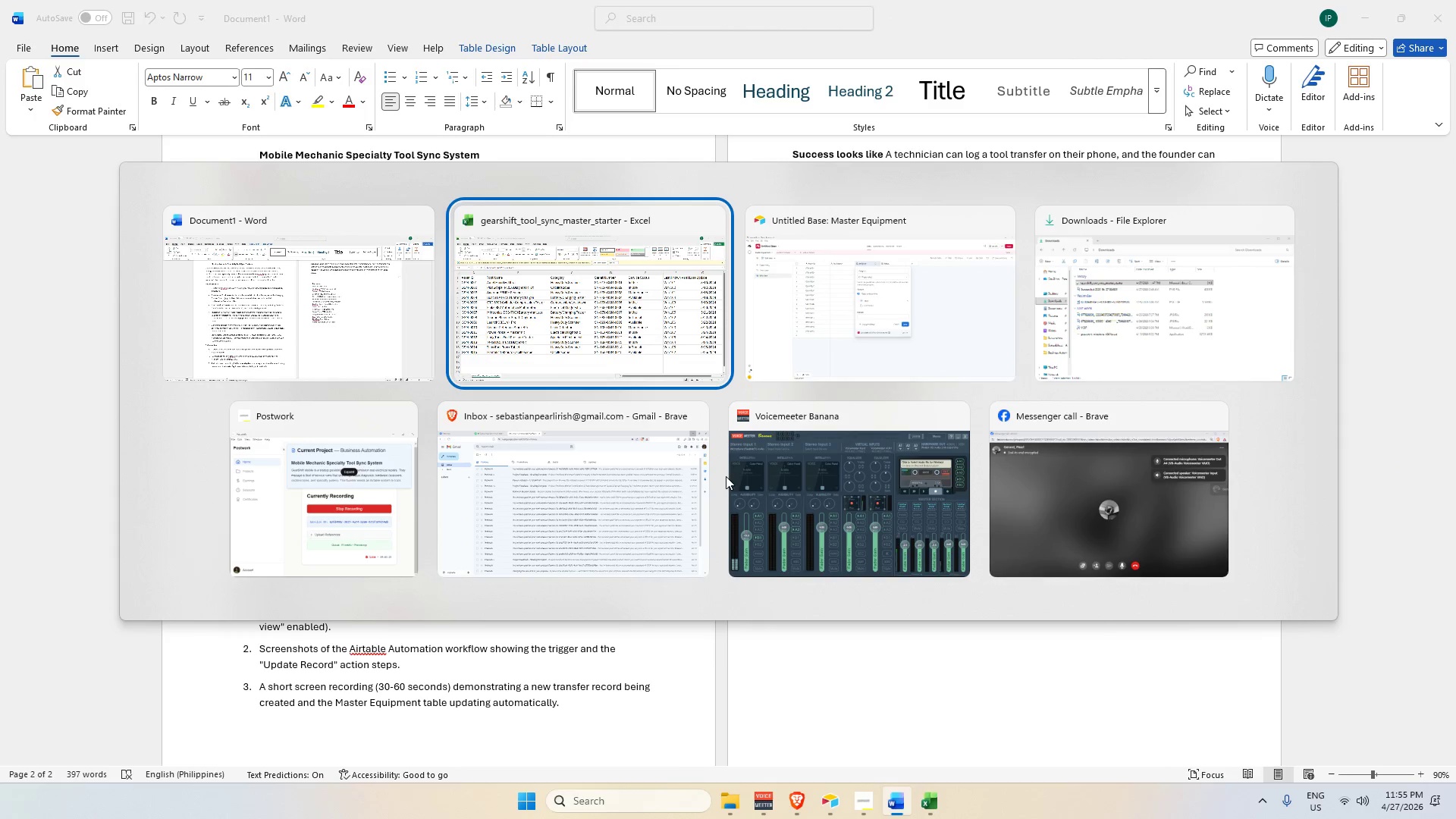 
key(Alt+Tab)
 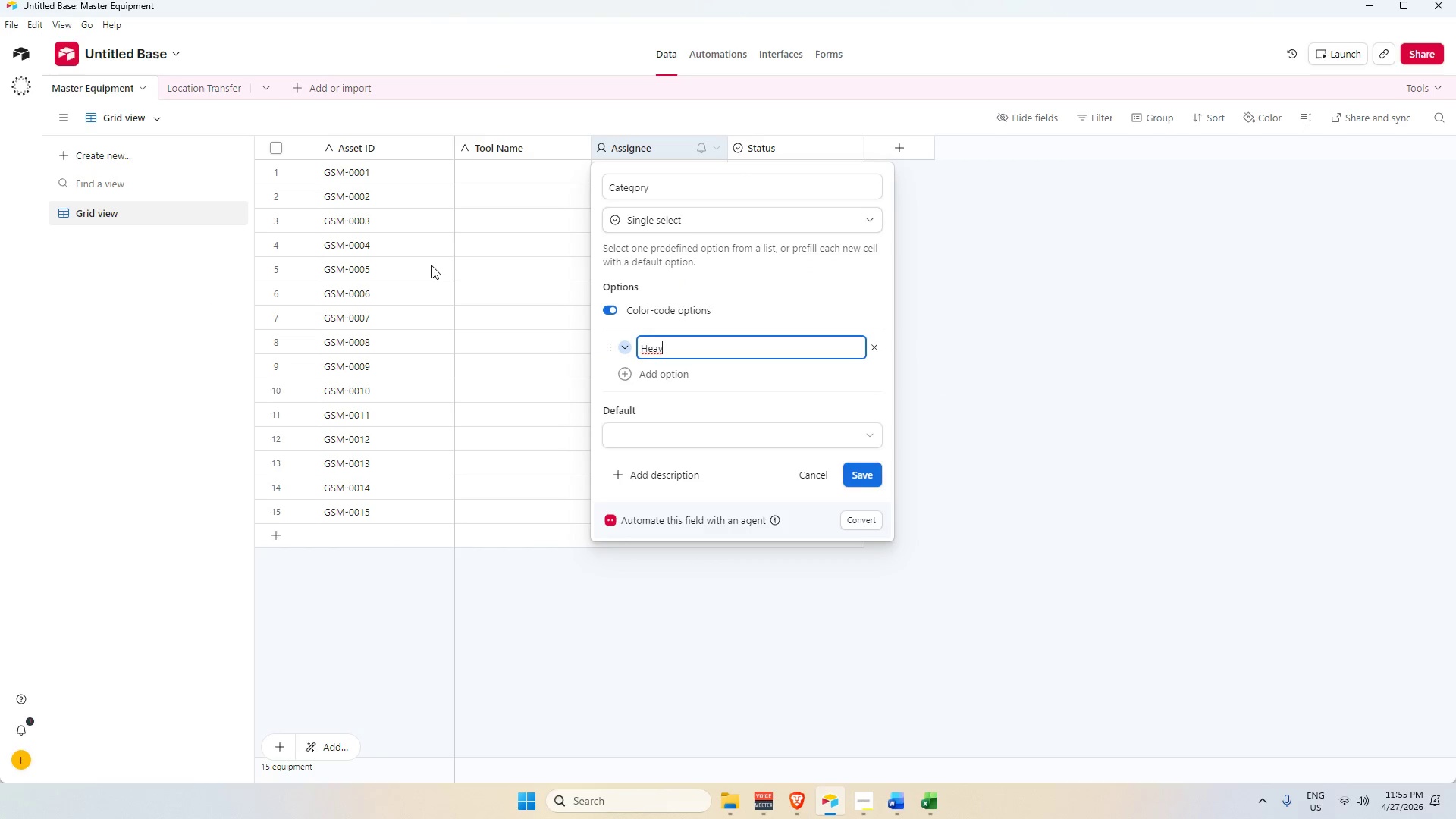 
left_click([489, 167])
 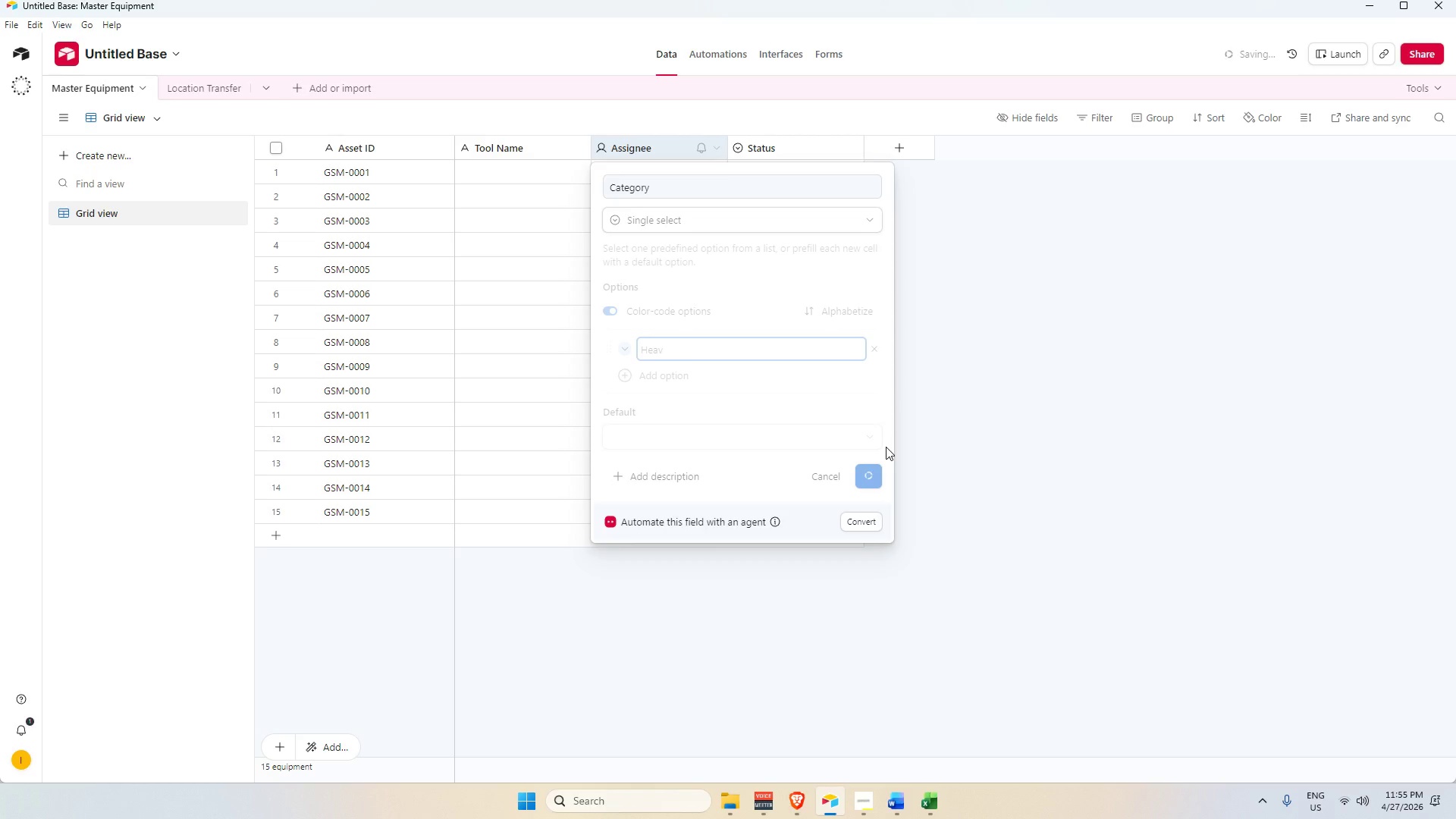 
wait(5.17)
 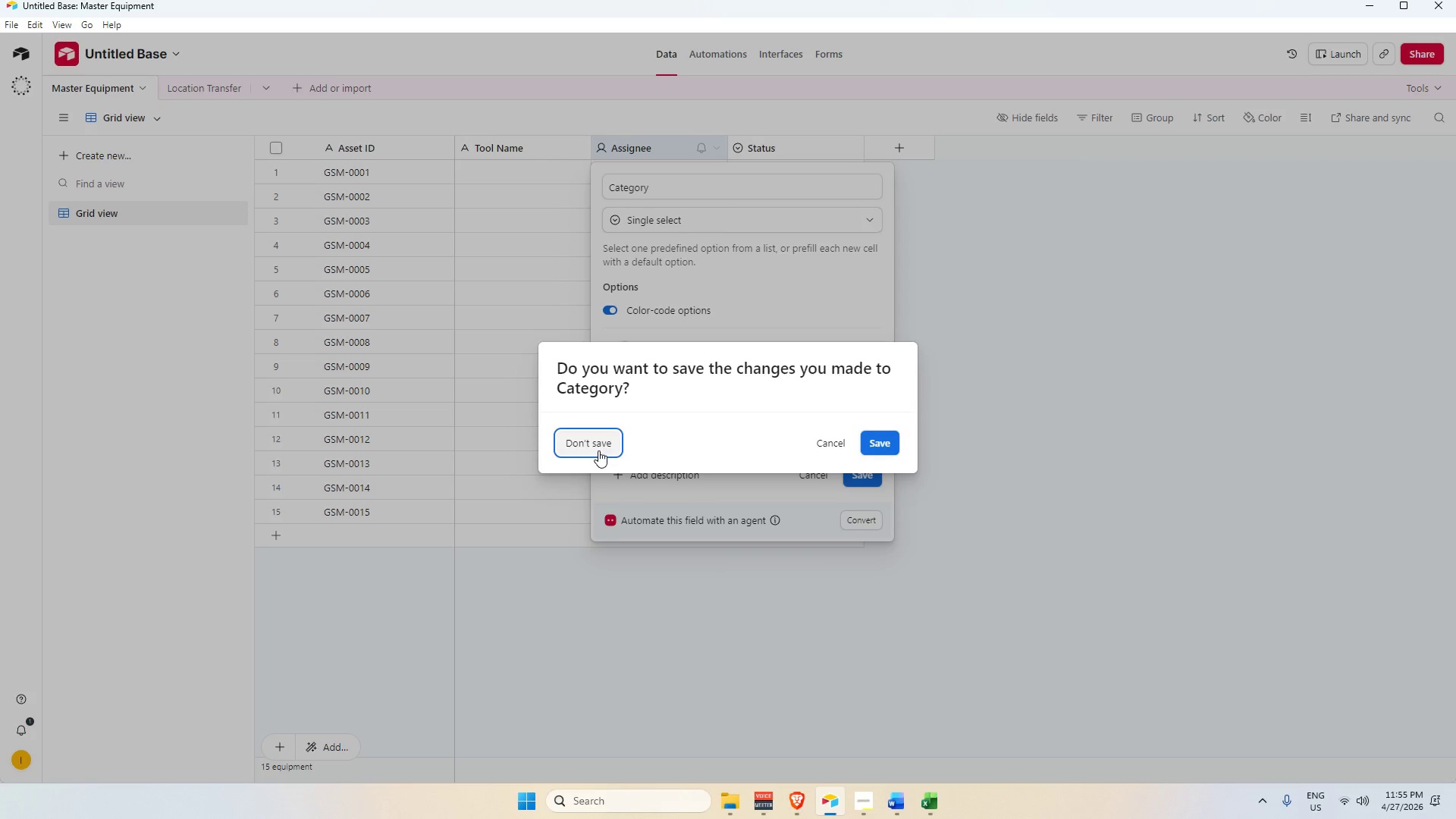 
left_click([515, 165])
 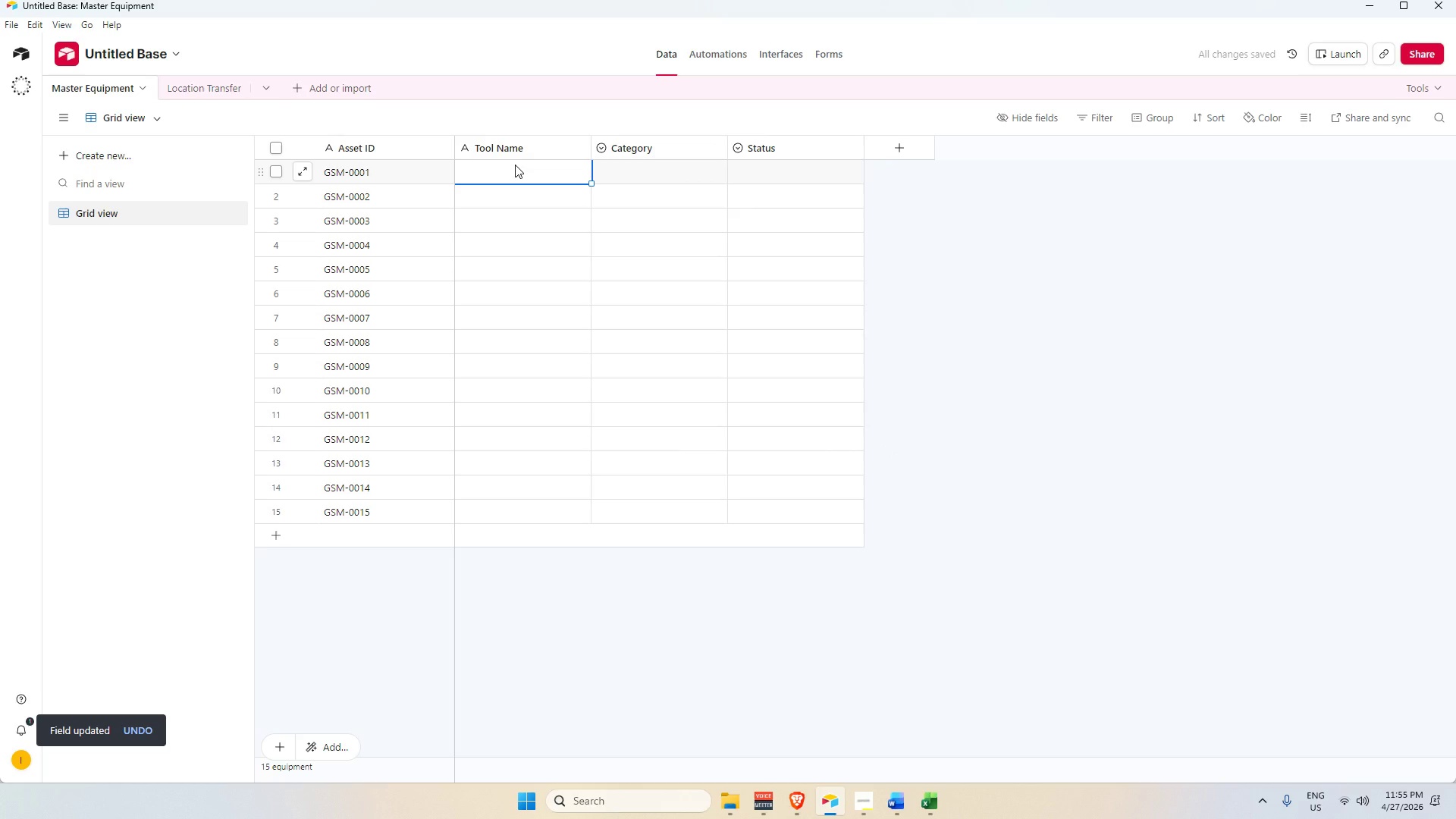 
key(Control+V)
 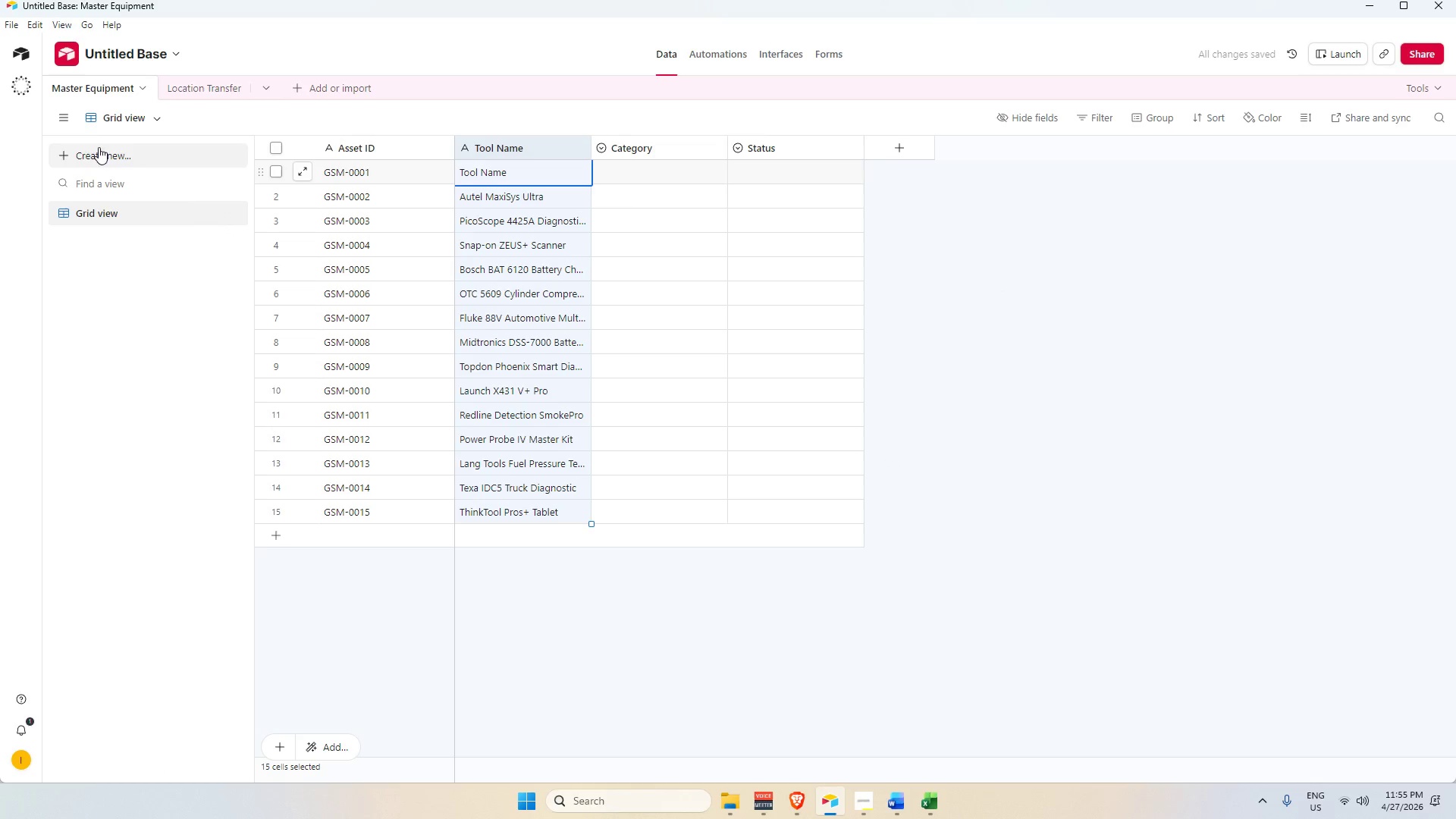 
wait(7.06)
 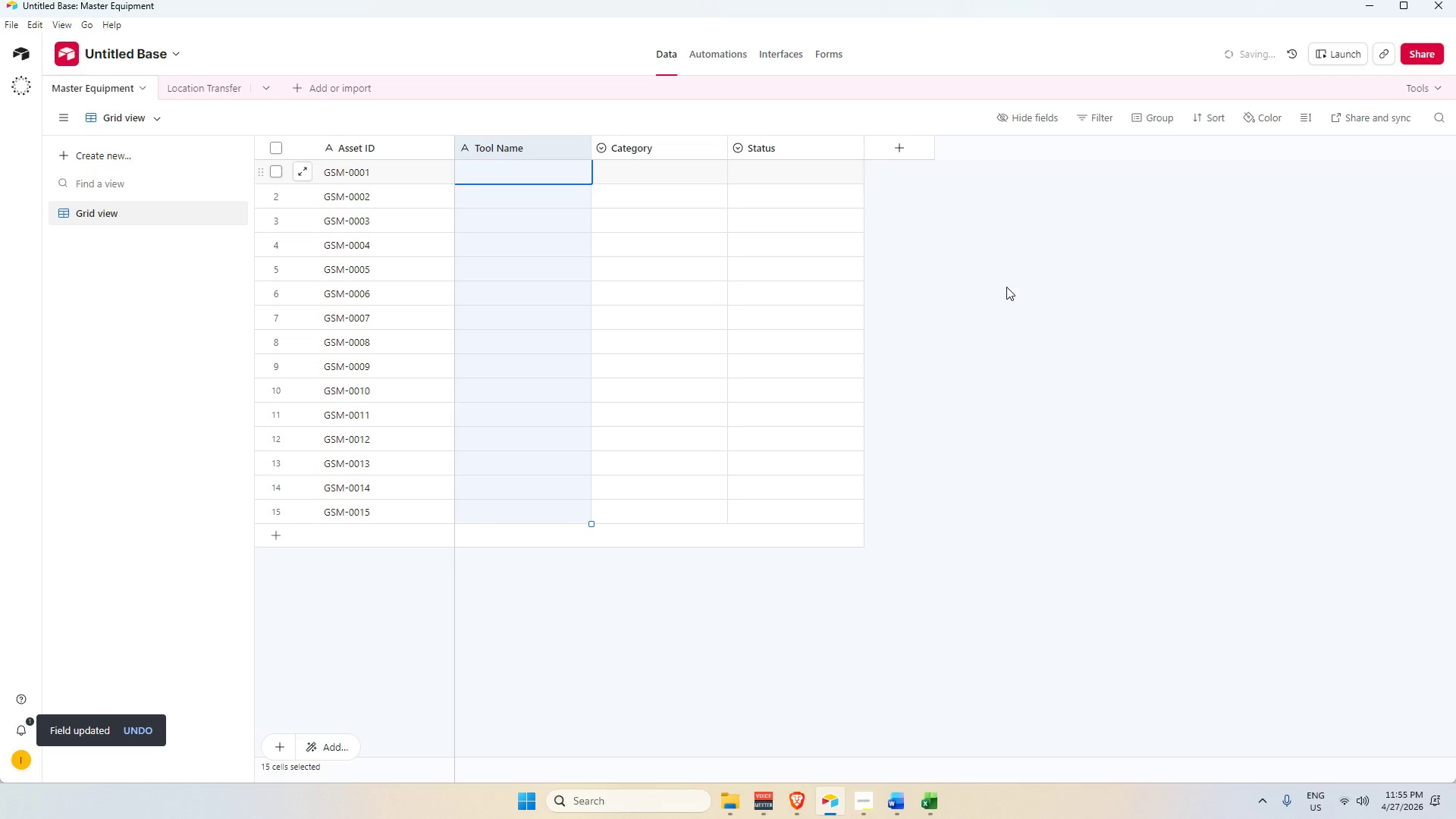 
left_click([538, 172])
 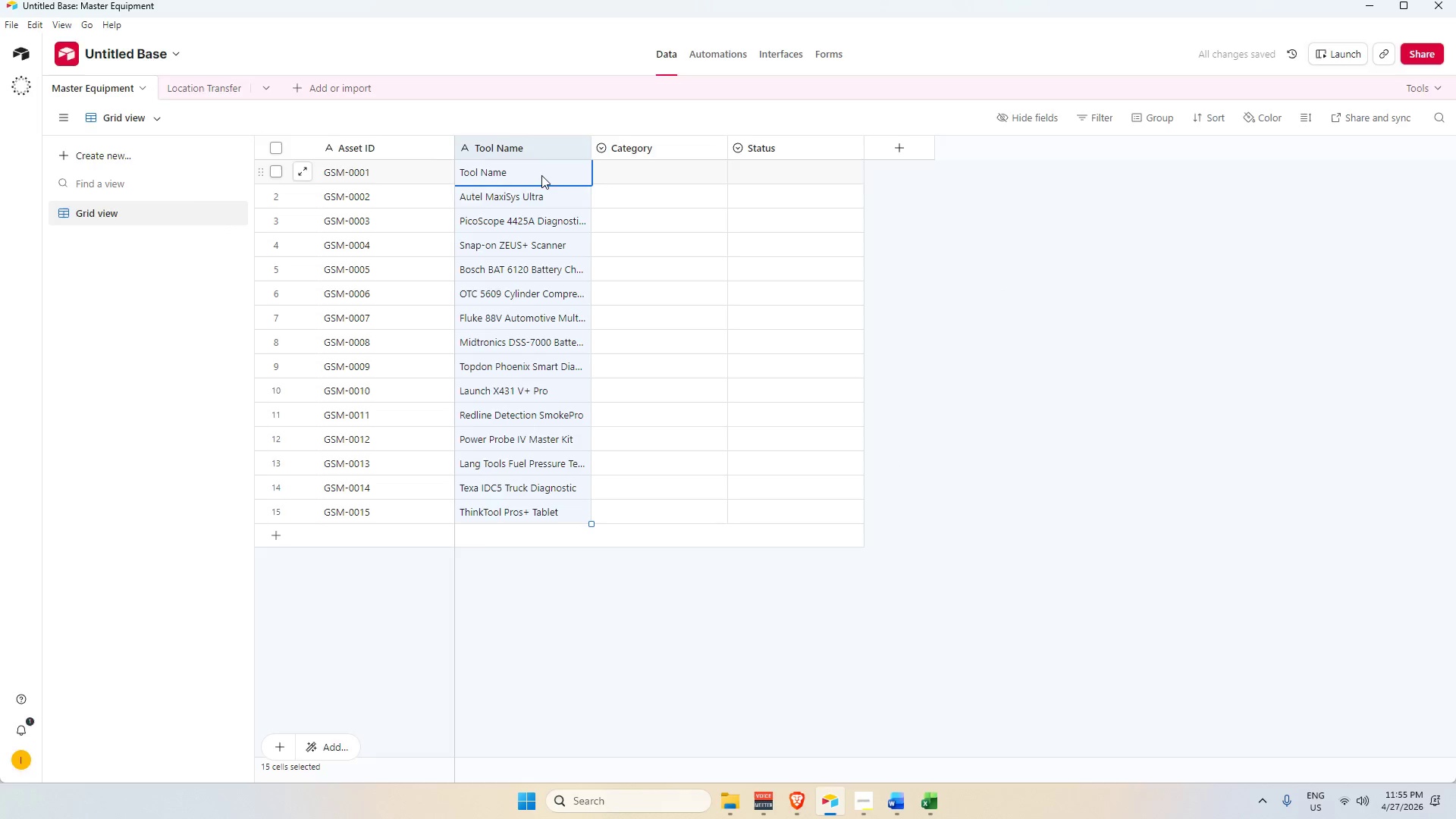 
key(Backspace)
 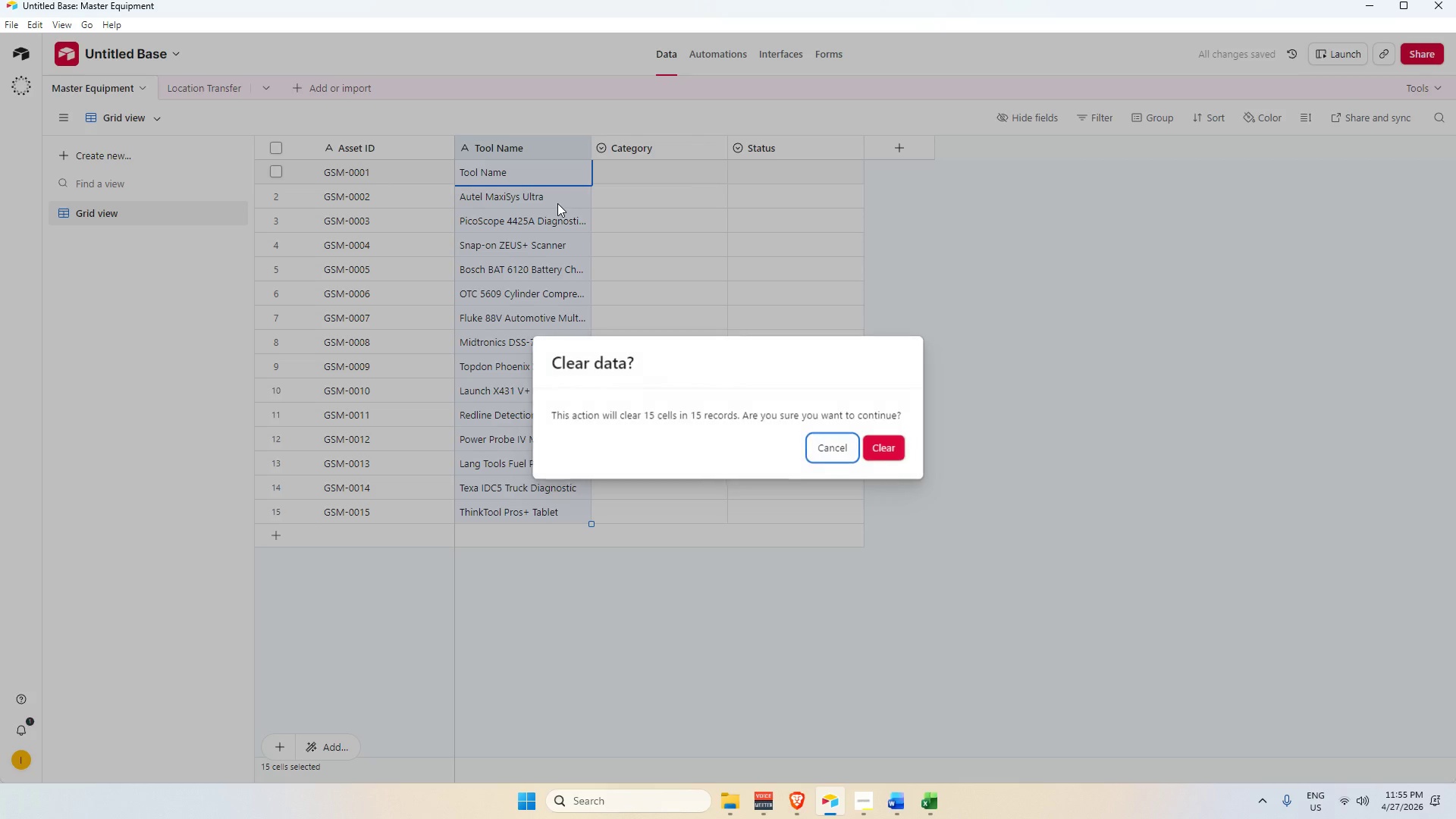 
left_click([557, 201])
 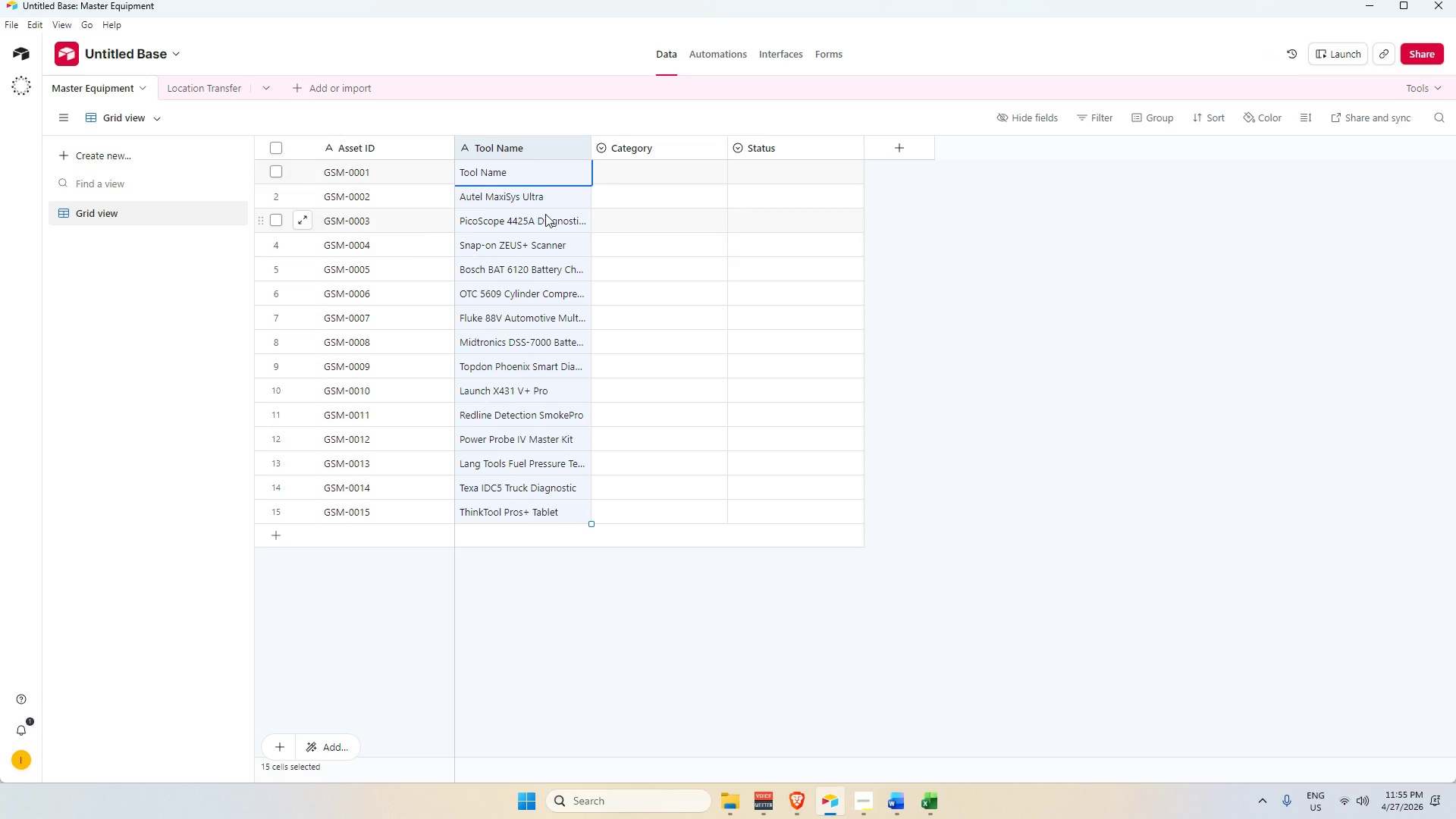 
left_click([536, 202])
 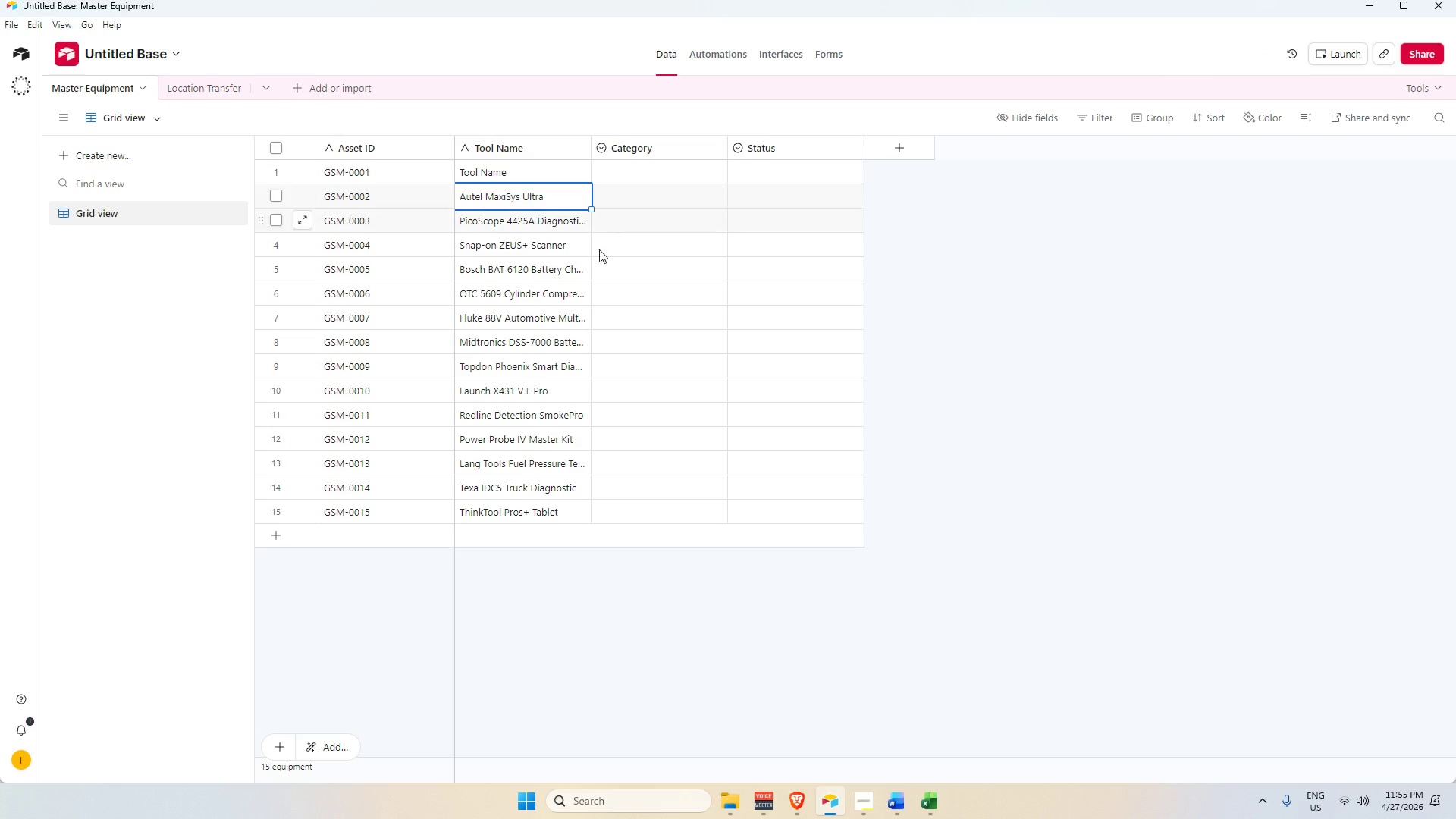 
key(Backspace)
 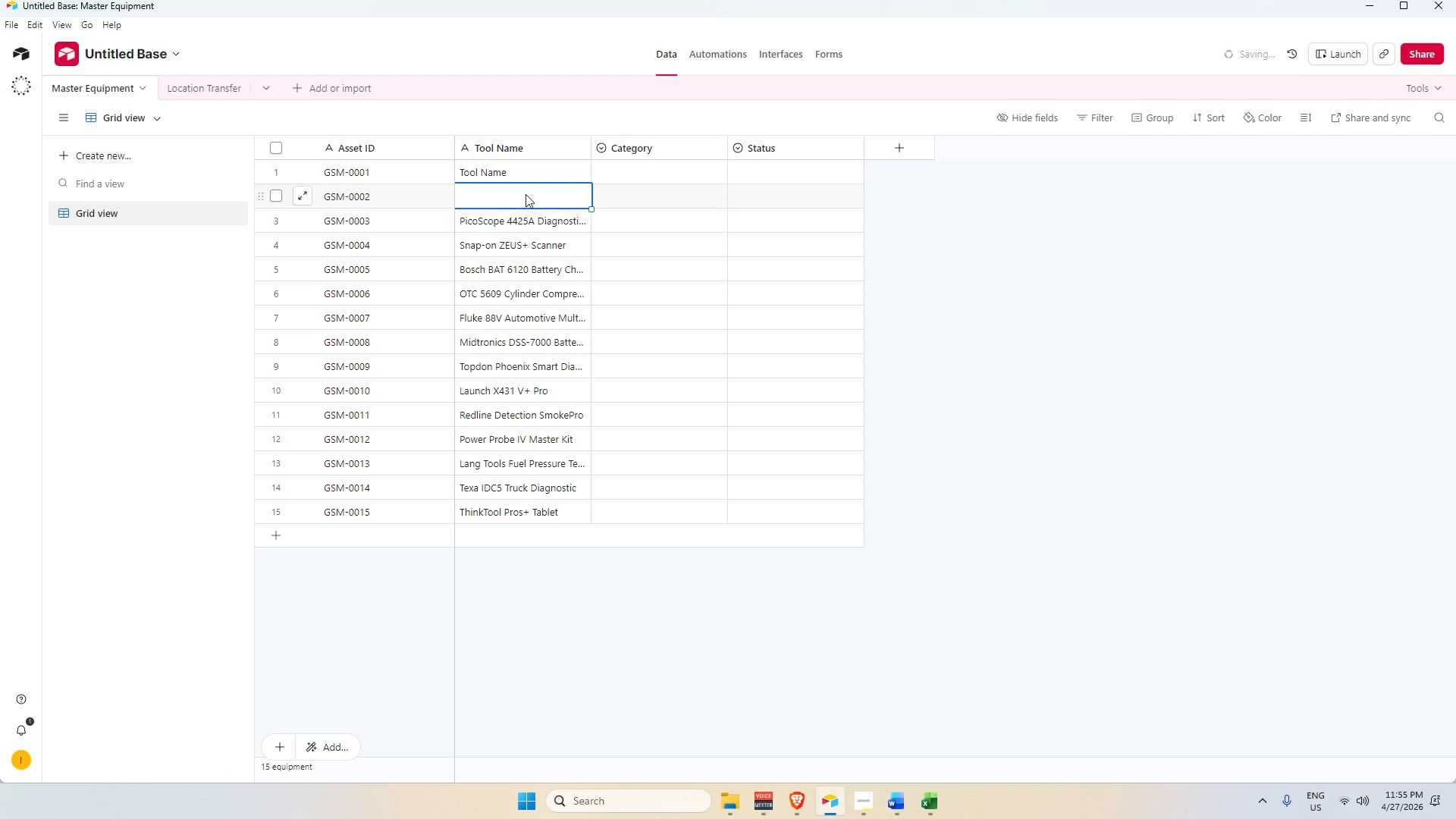 
left_click([526, 168])
 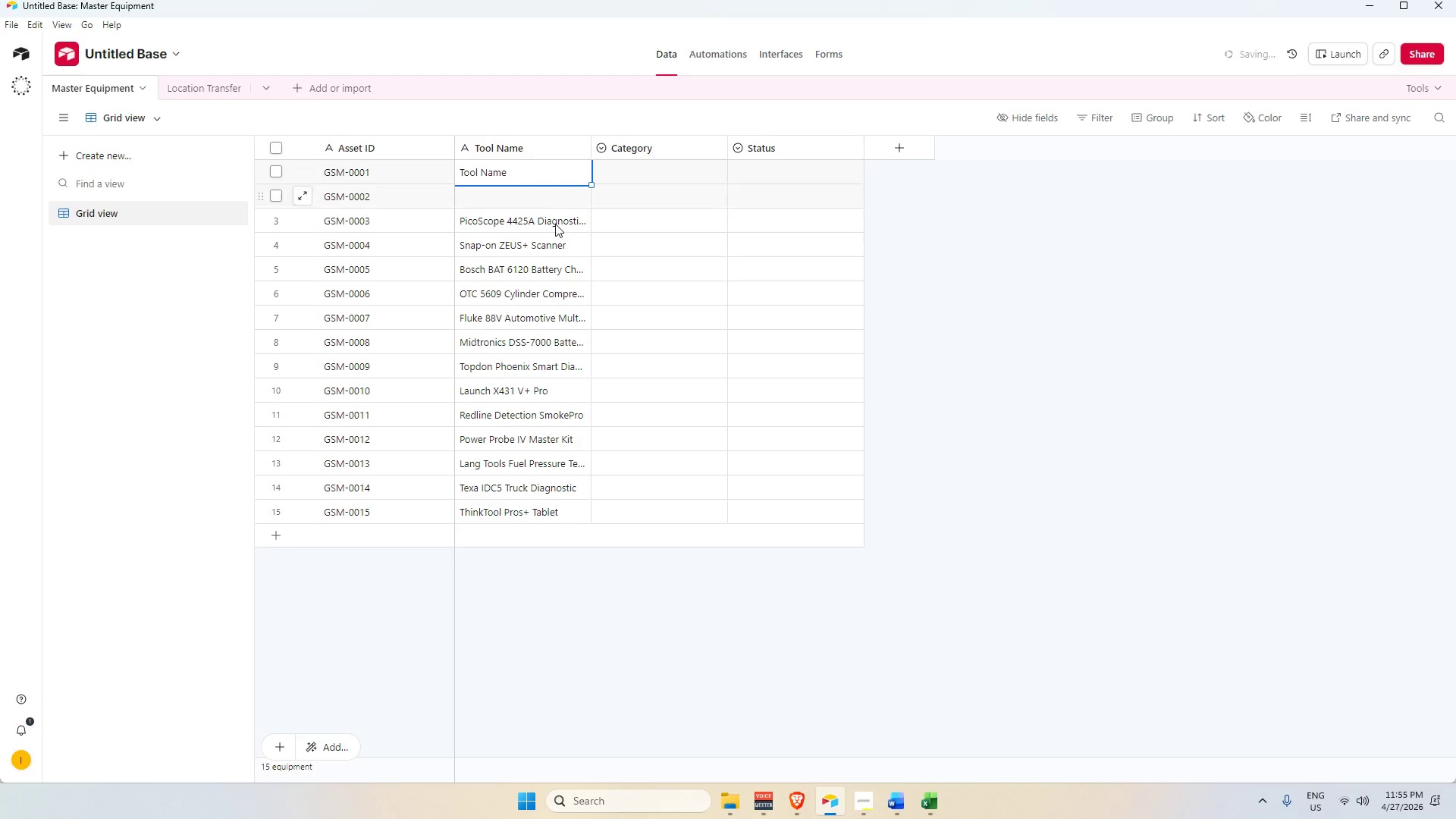 
key(Backspace)
 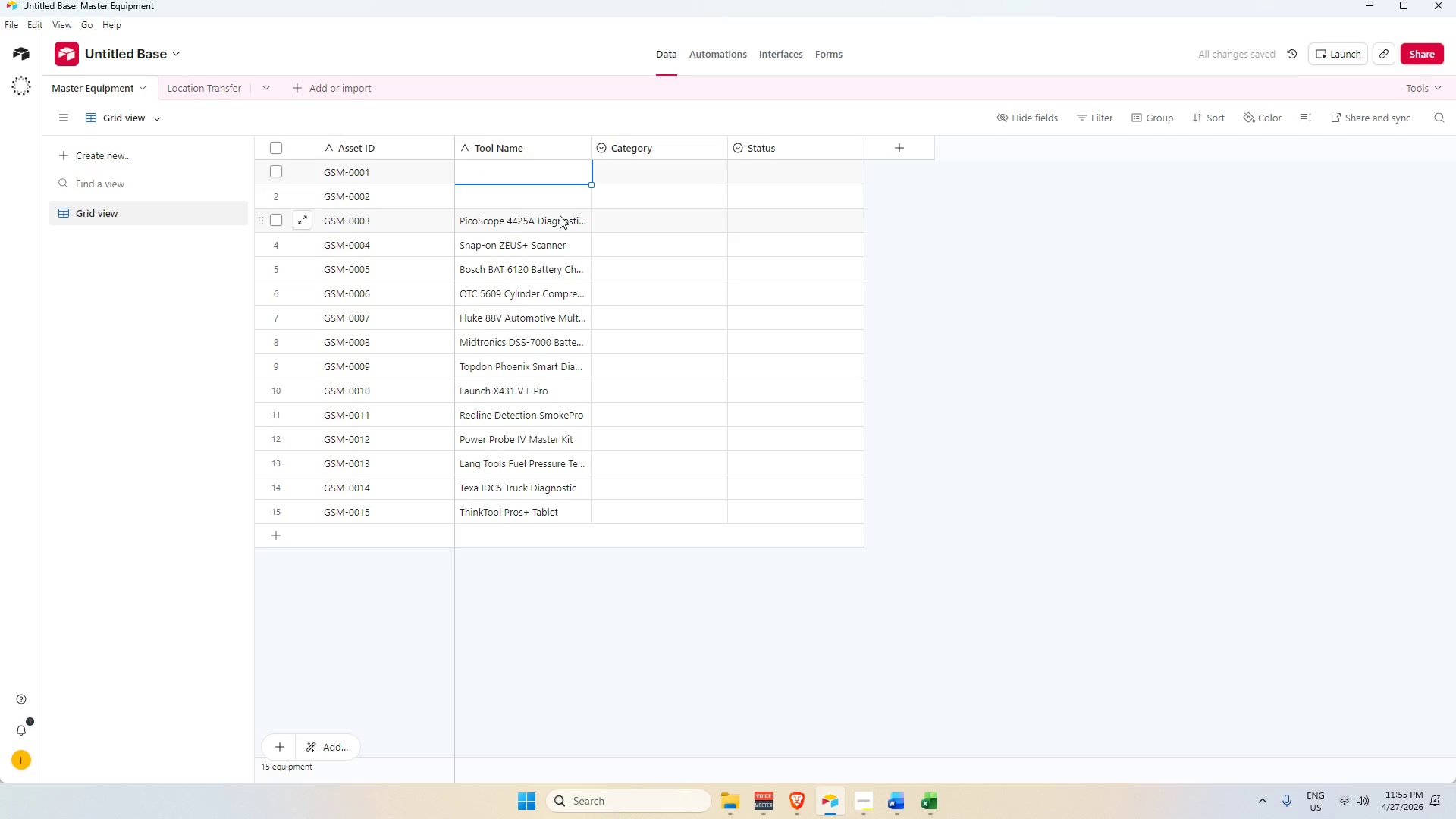 
key(Backspace)
 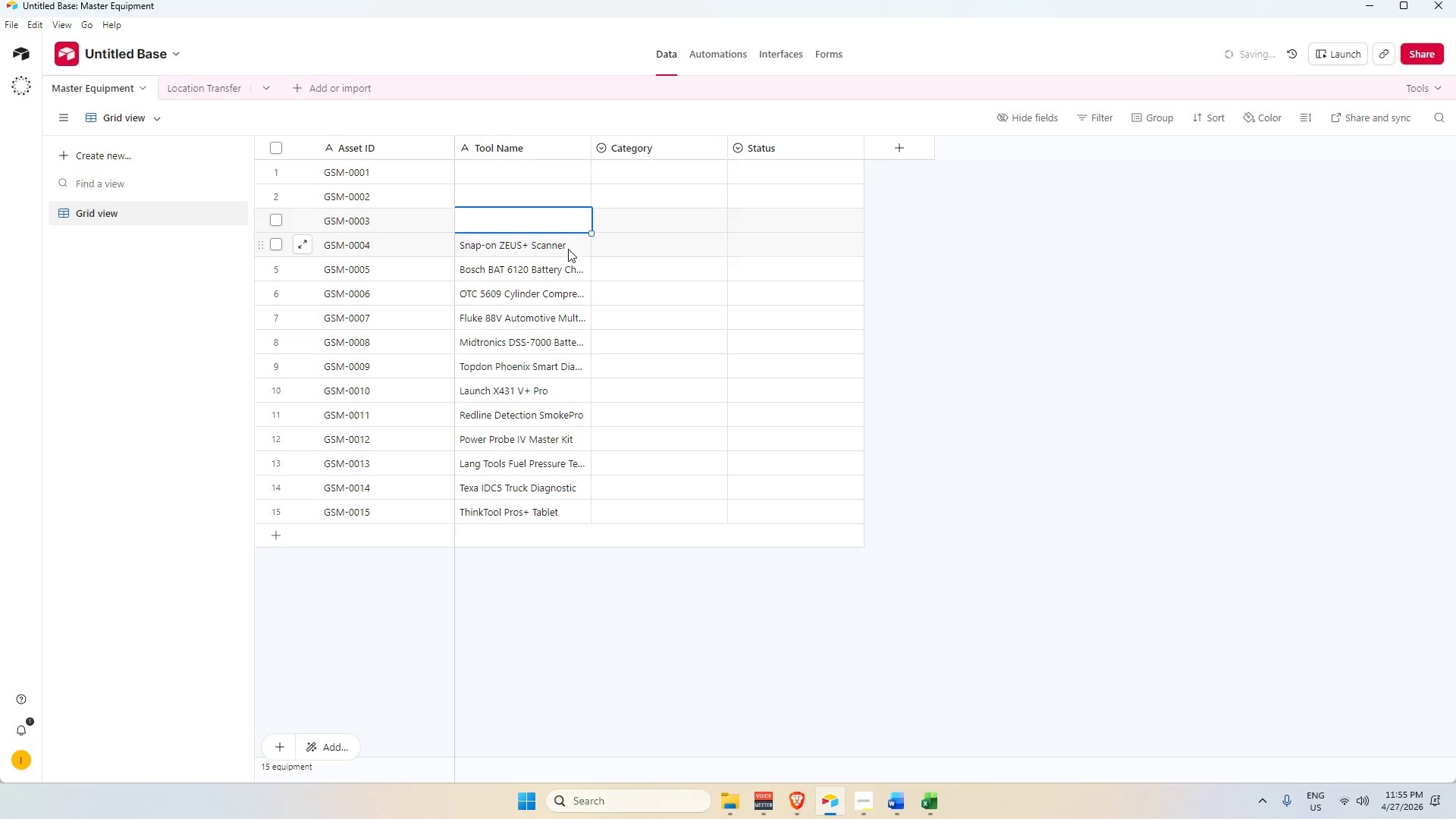 
key(Backspace)
 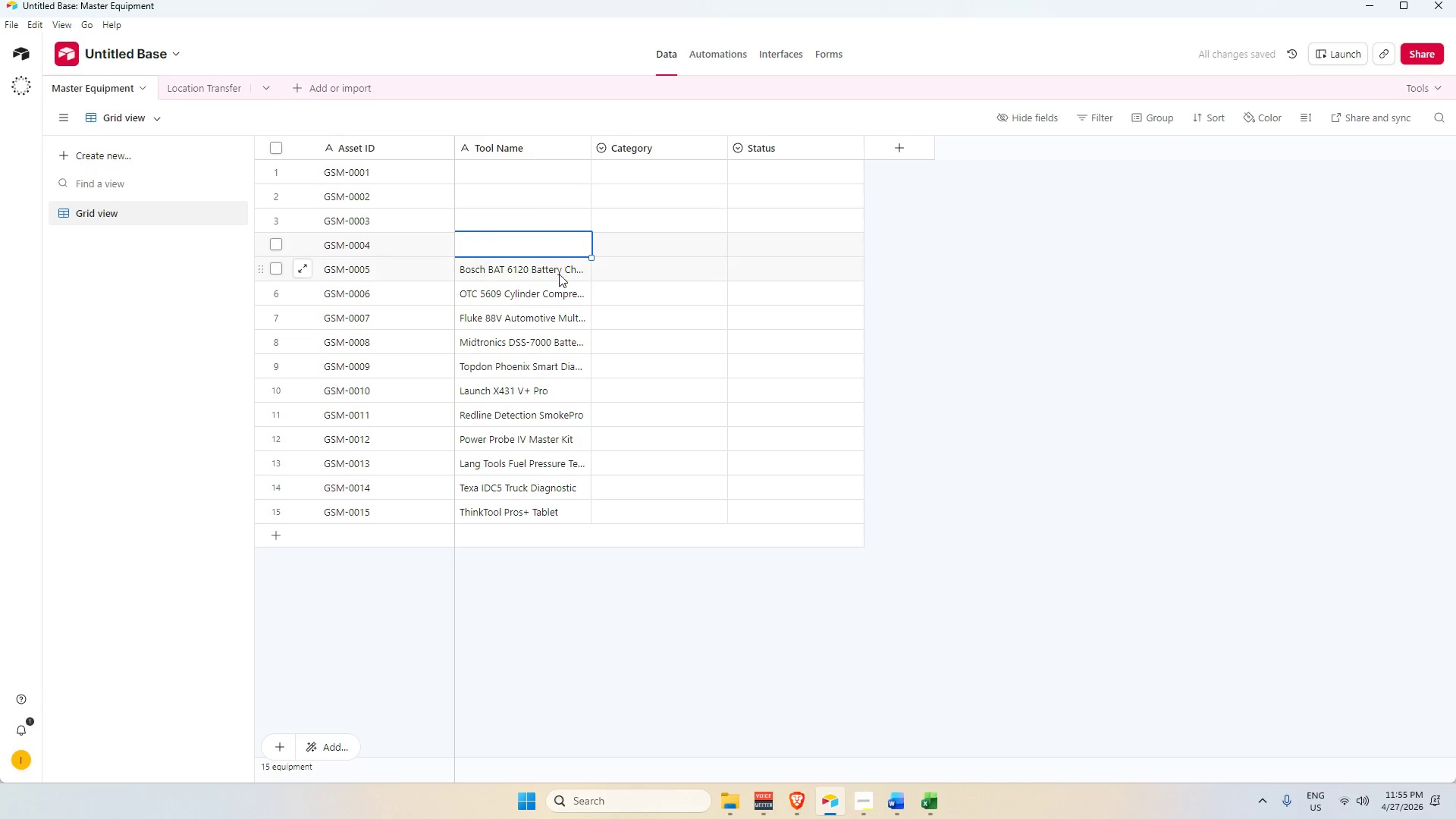 
triple_click([559, 274])
 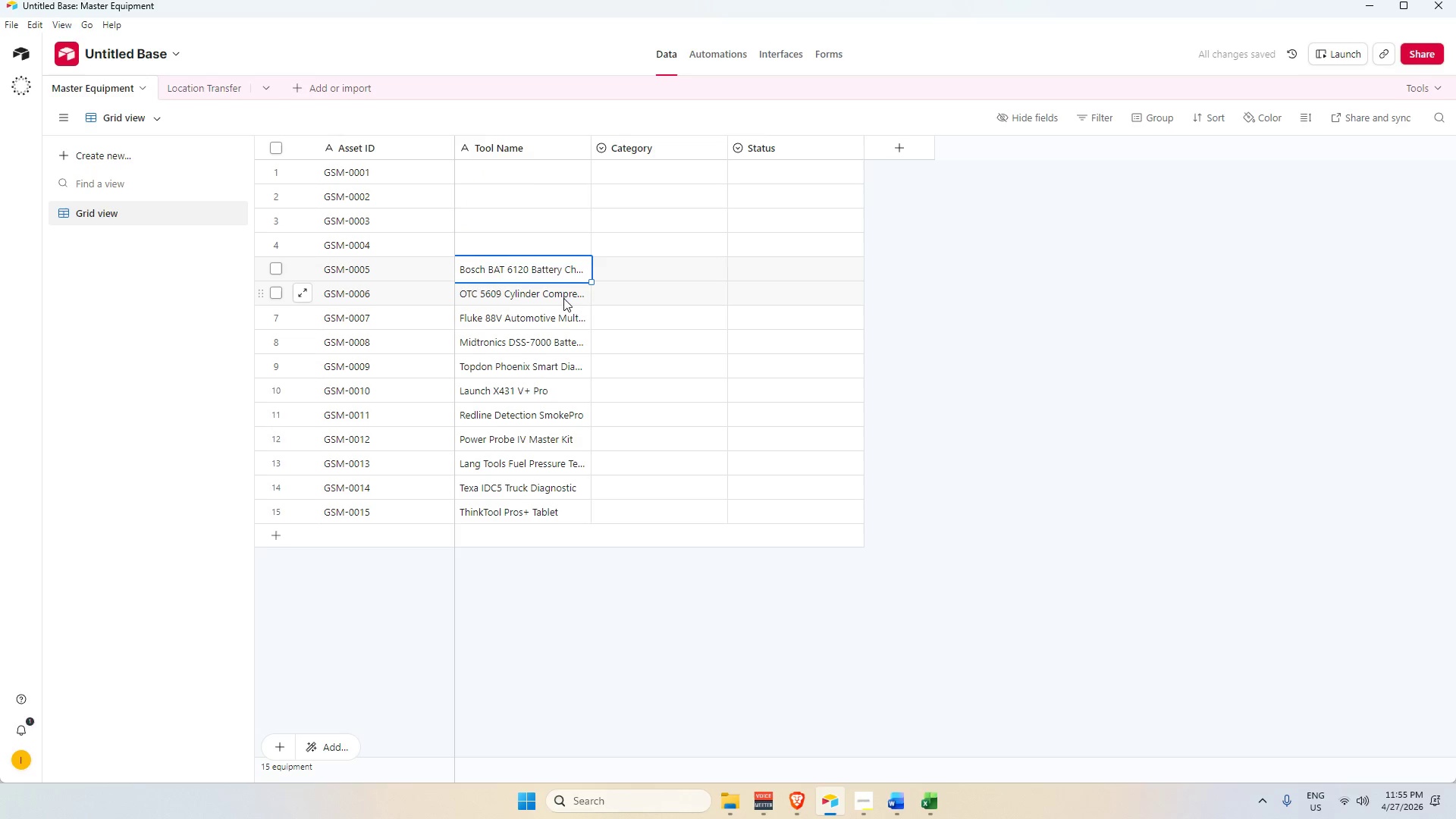 
key(Backspace)
 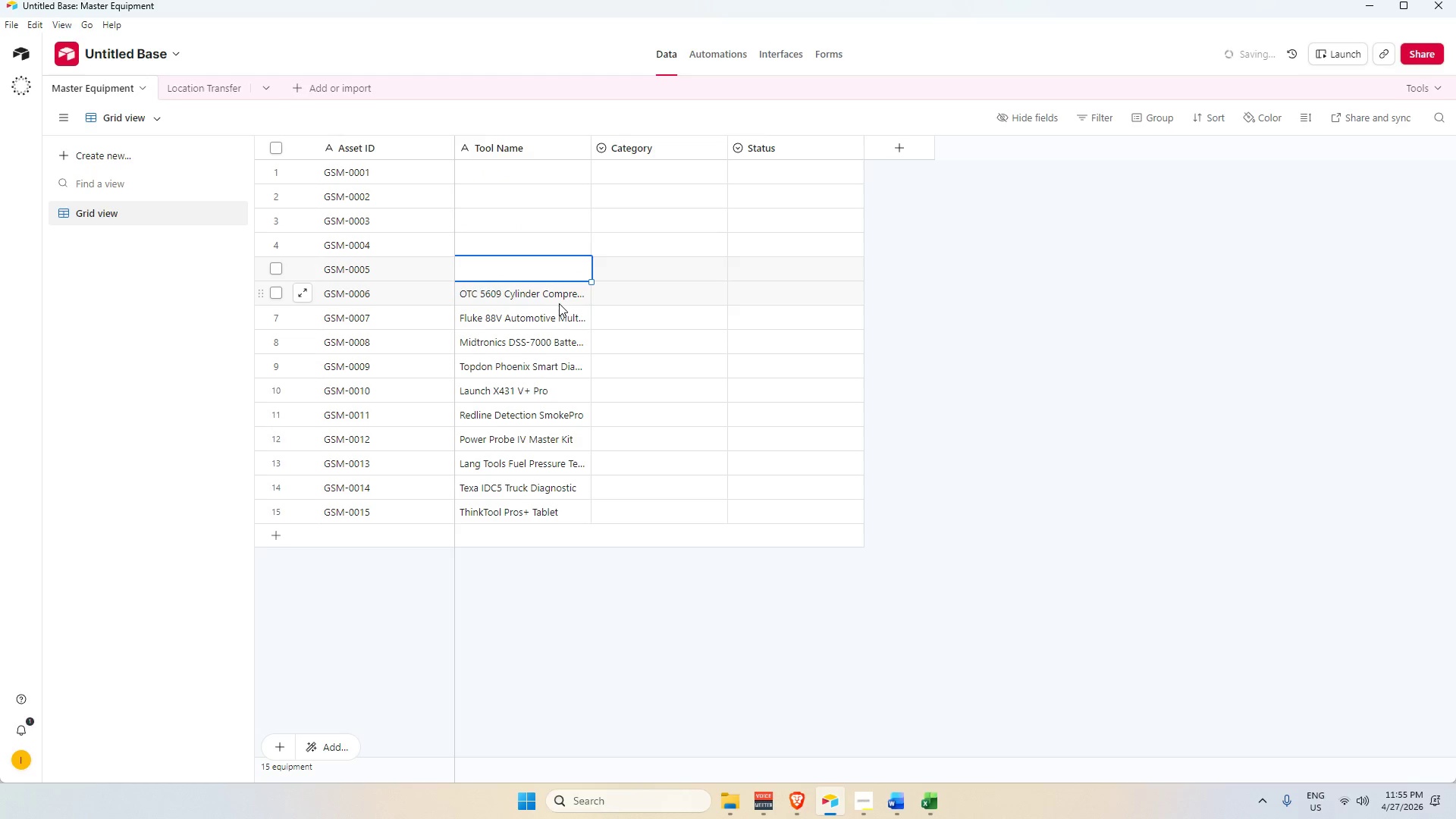 
left_click_drag(start_coordinate=[558, 303], to_coordinate=[555, 320])
 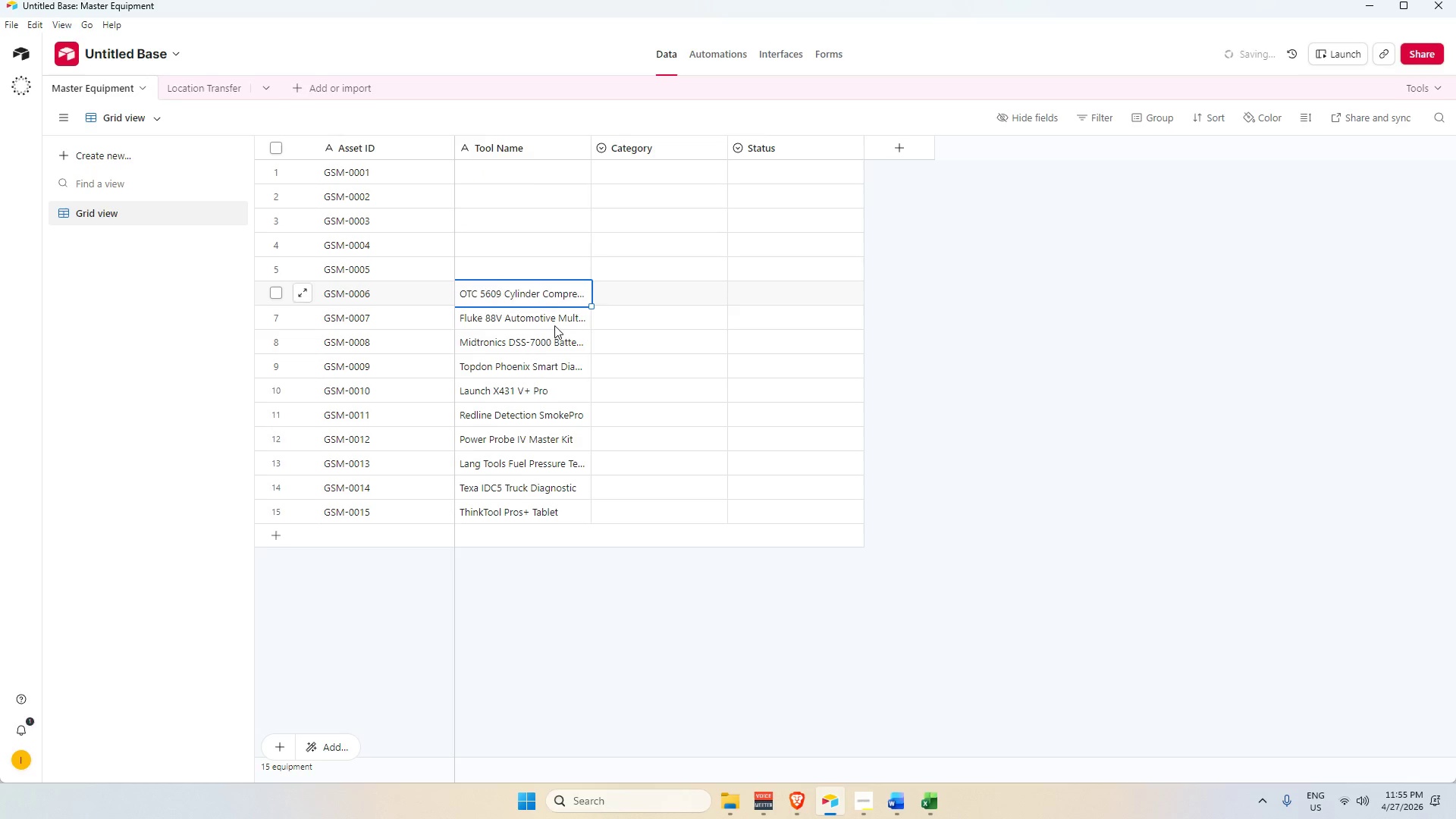 
key(Backspace)
 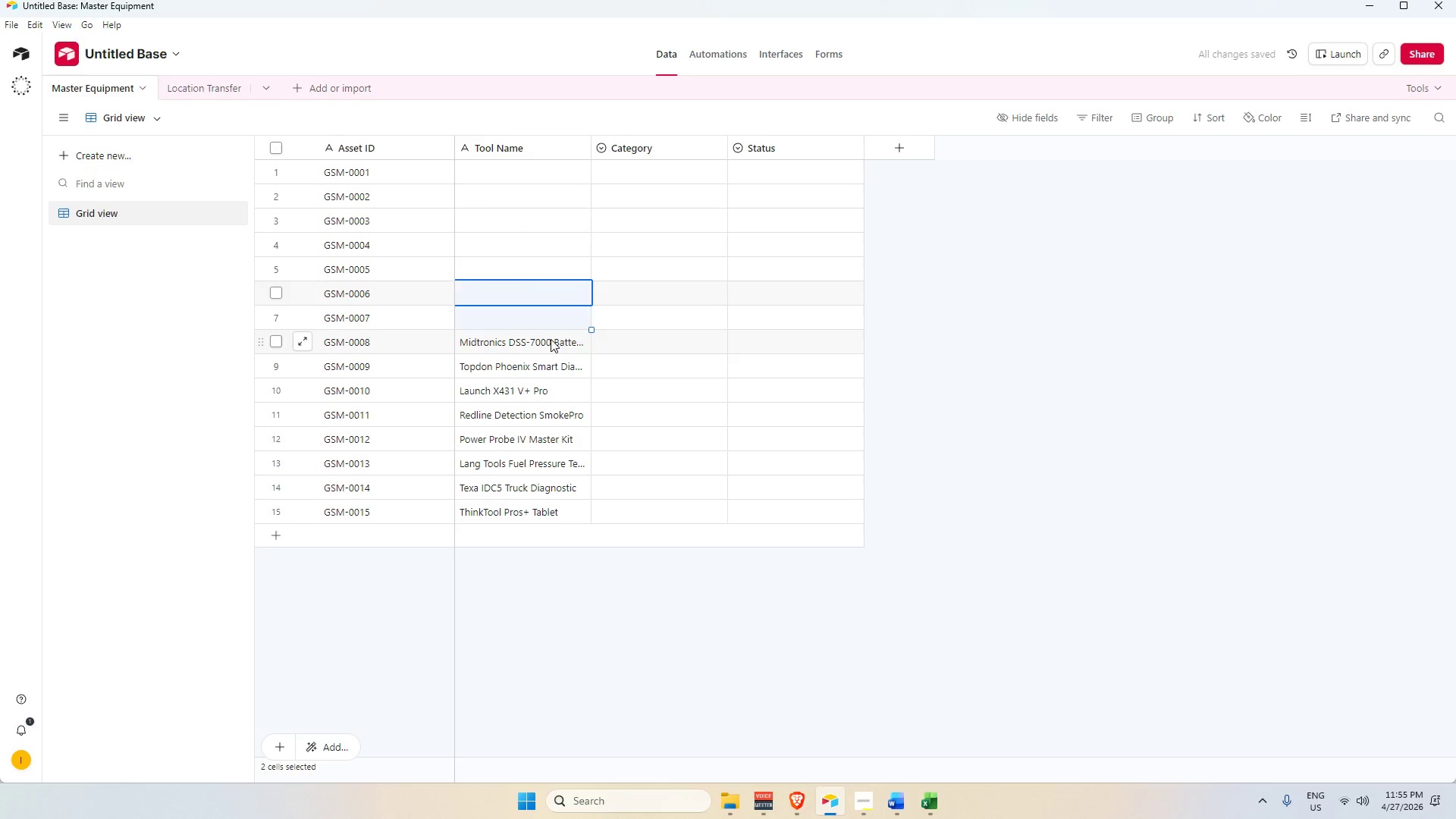 
triple_click([550, 337])
 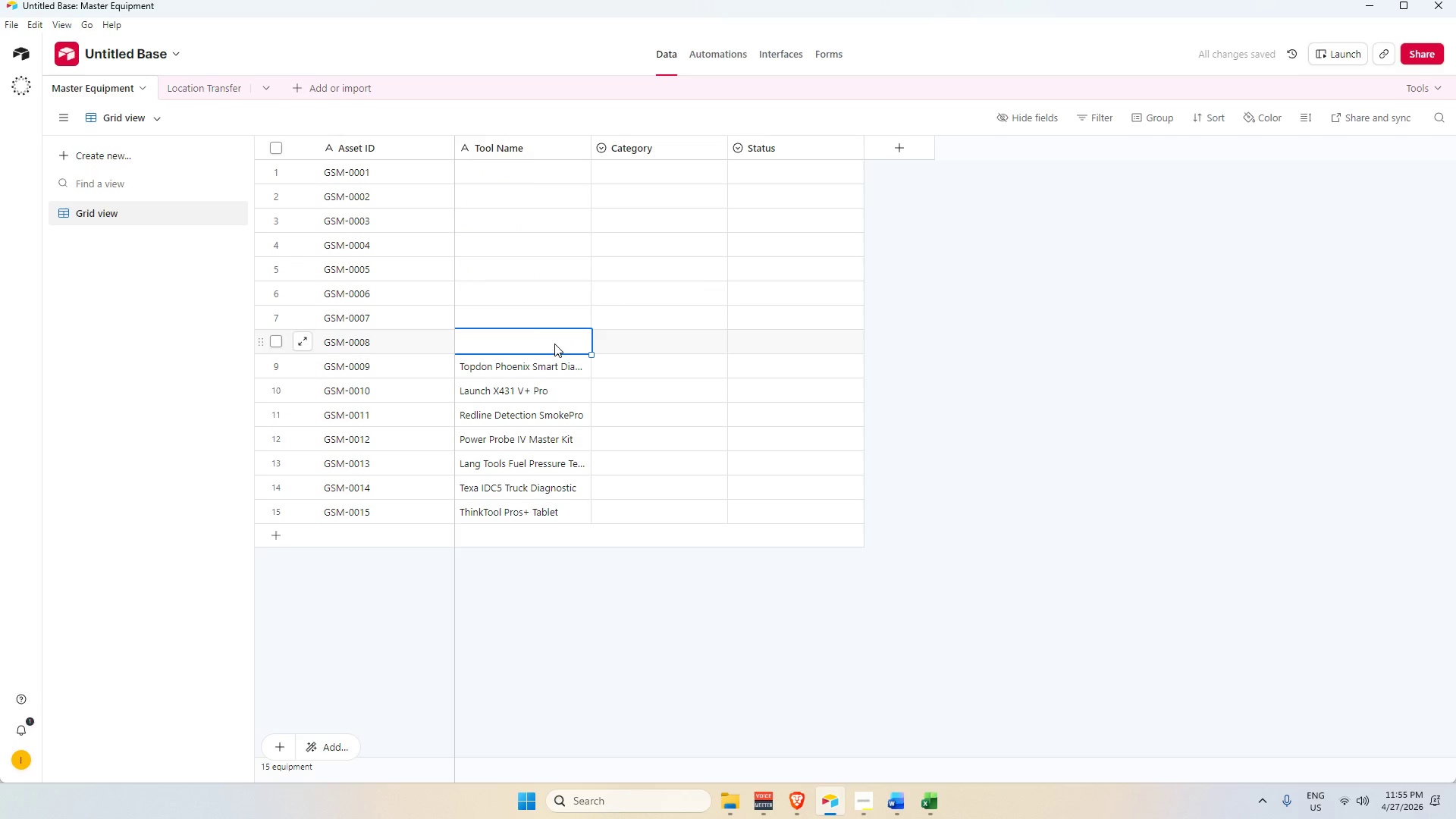 
key(Backspace)
 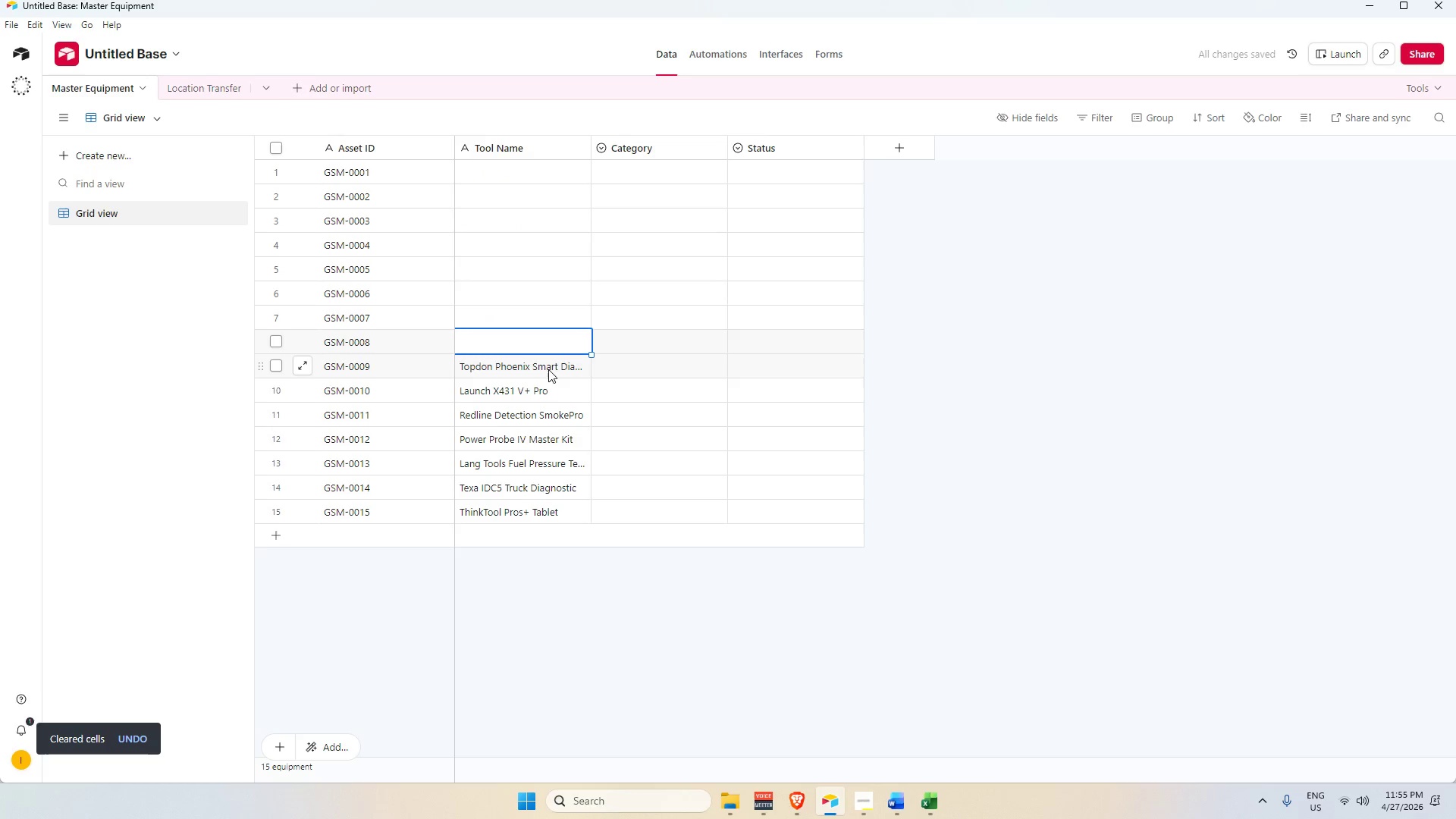 
left_click_drag(start_coordinate=[548, 369], to_coordinate=[548, 373])
 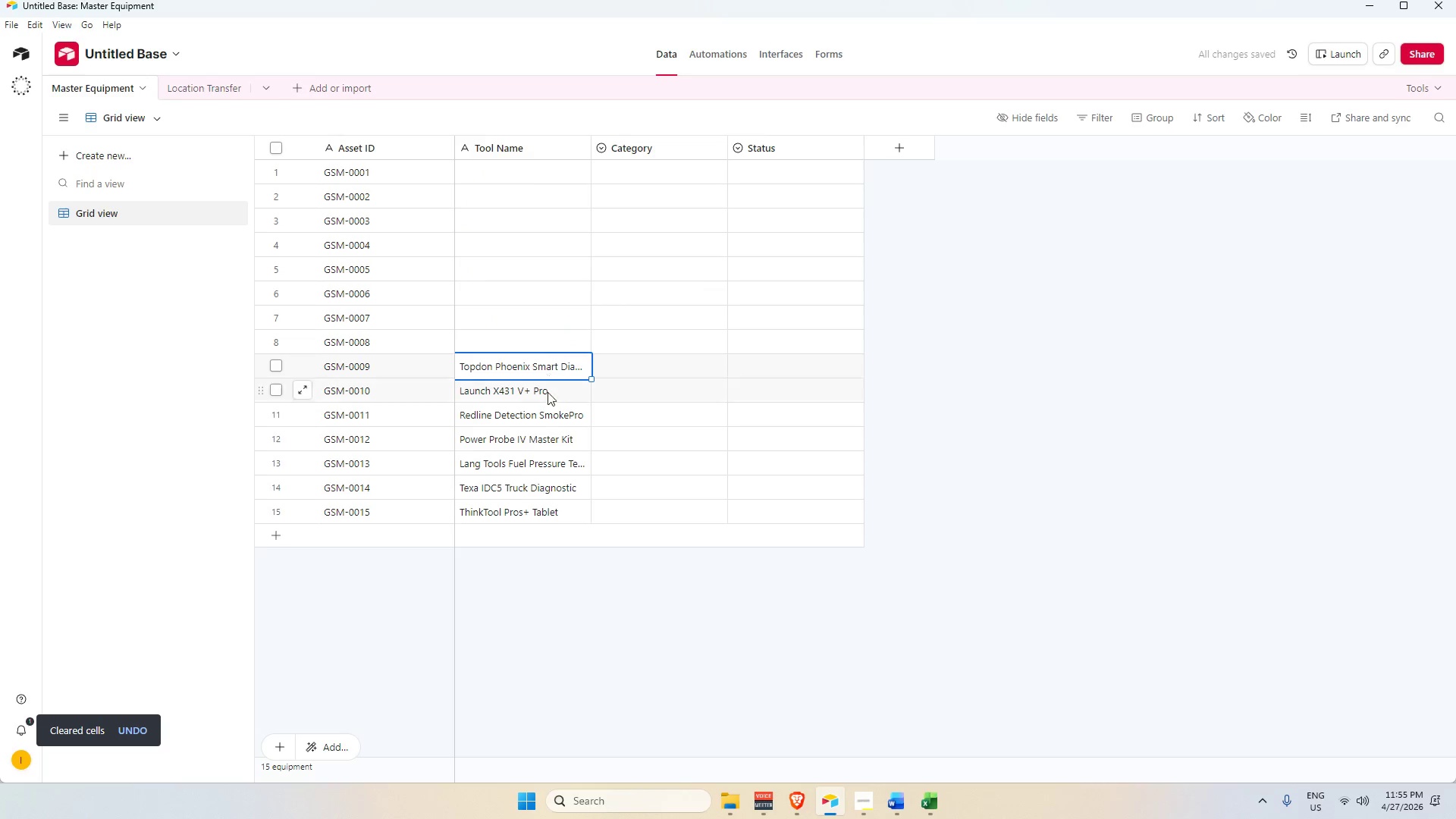 
key(Backspace)
 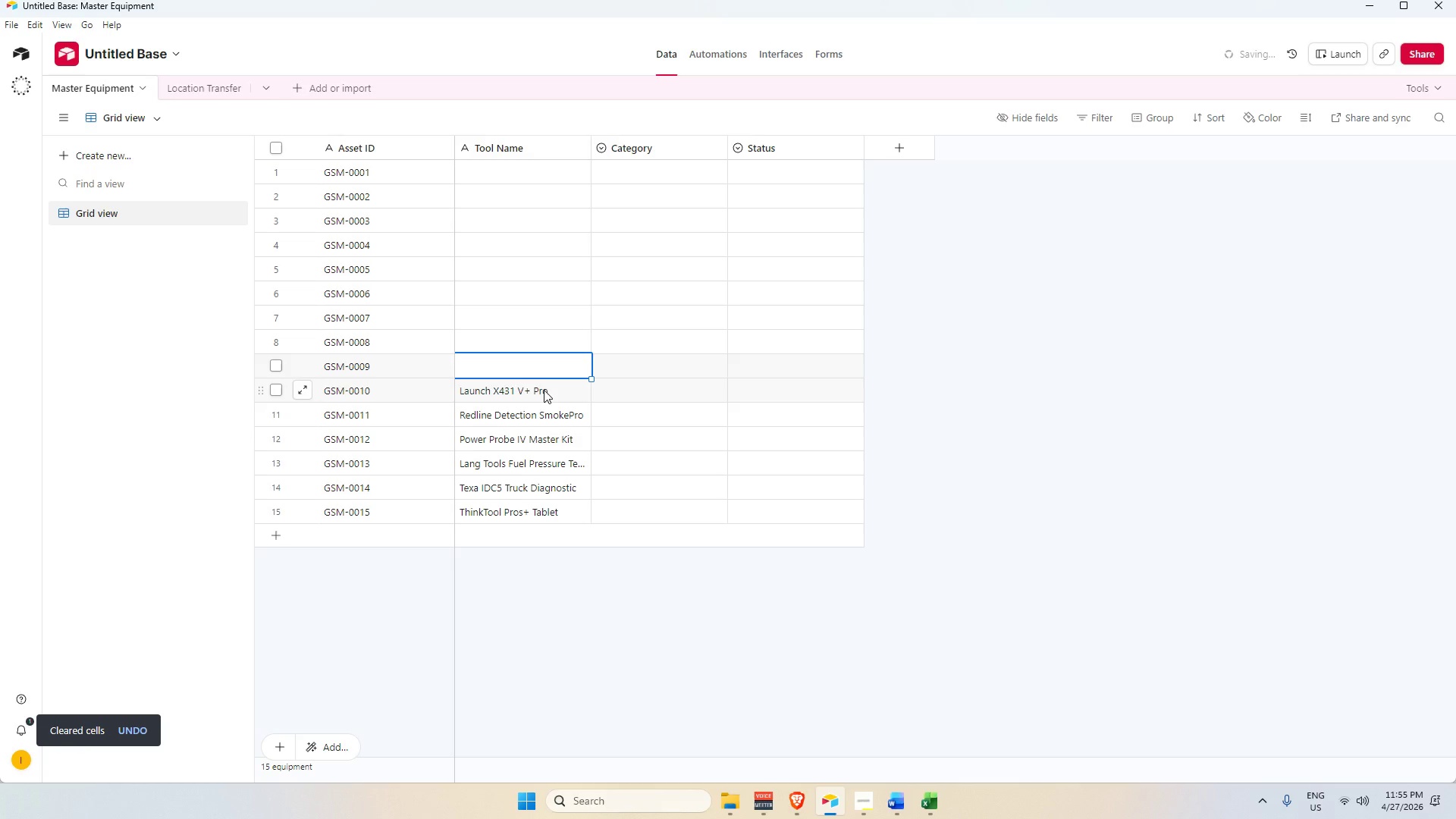 
key(Backspace)
 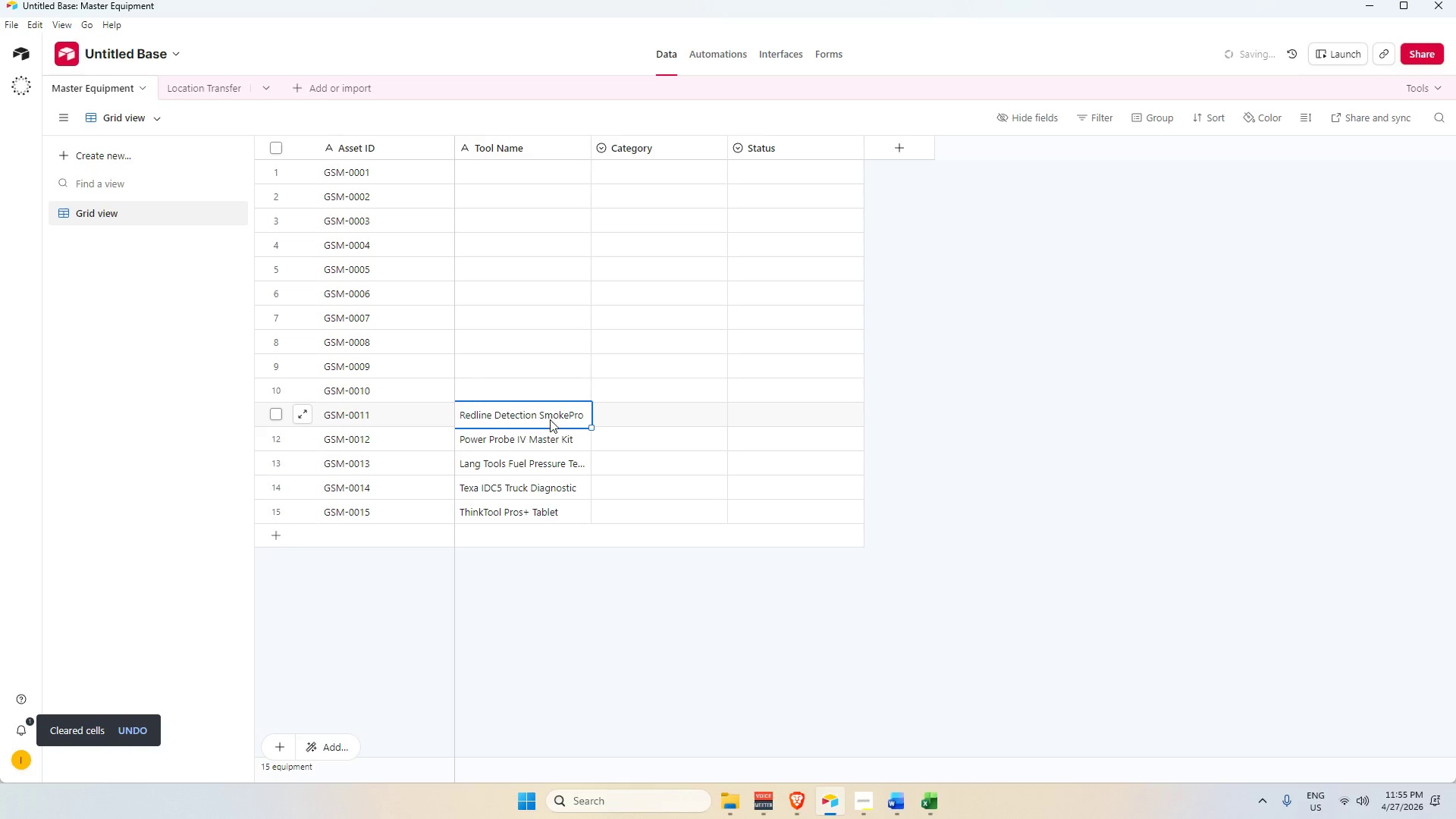 
key(Backspace)
 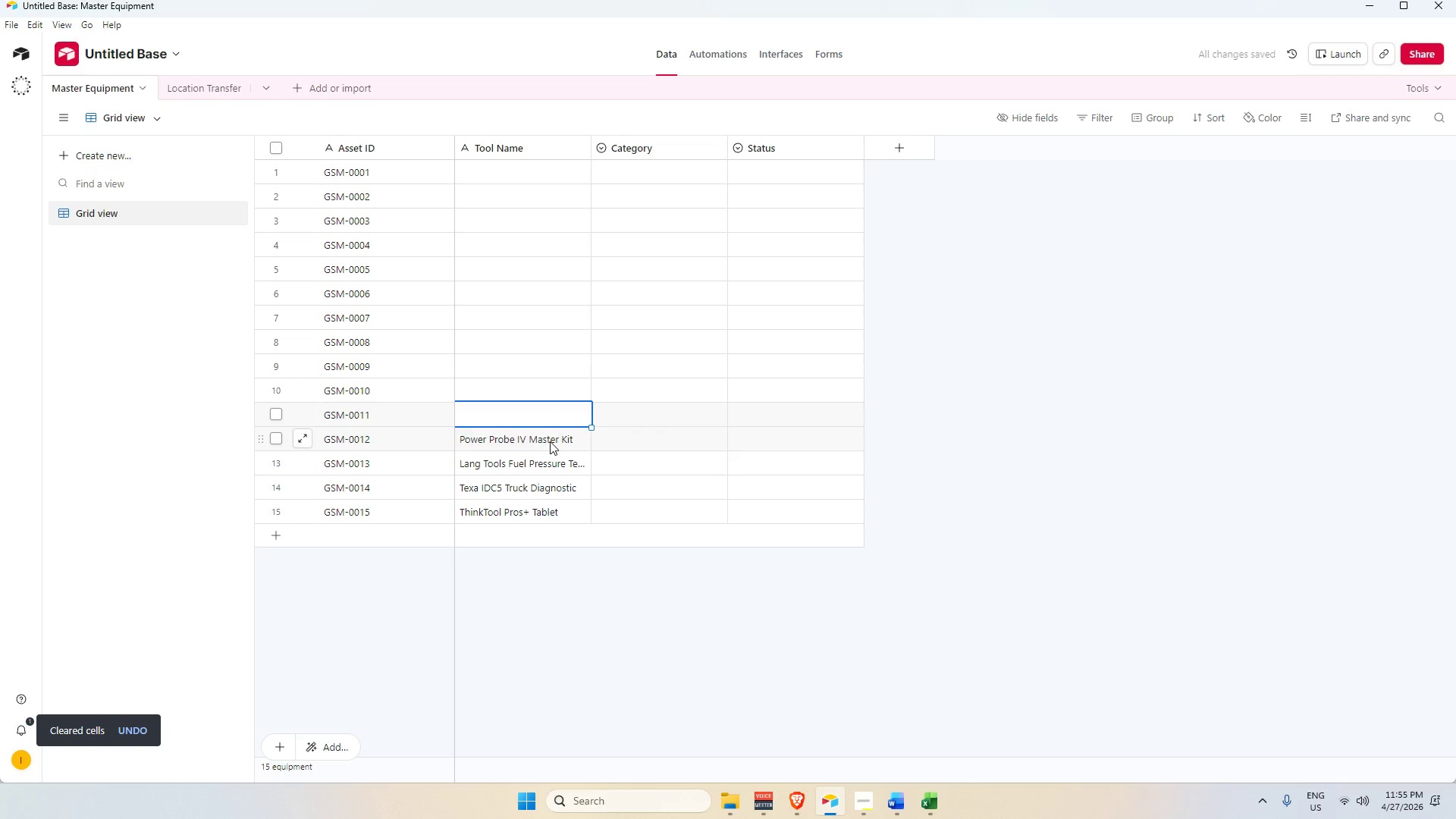 
triple_click([550, 441])
 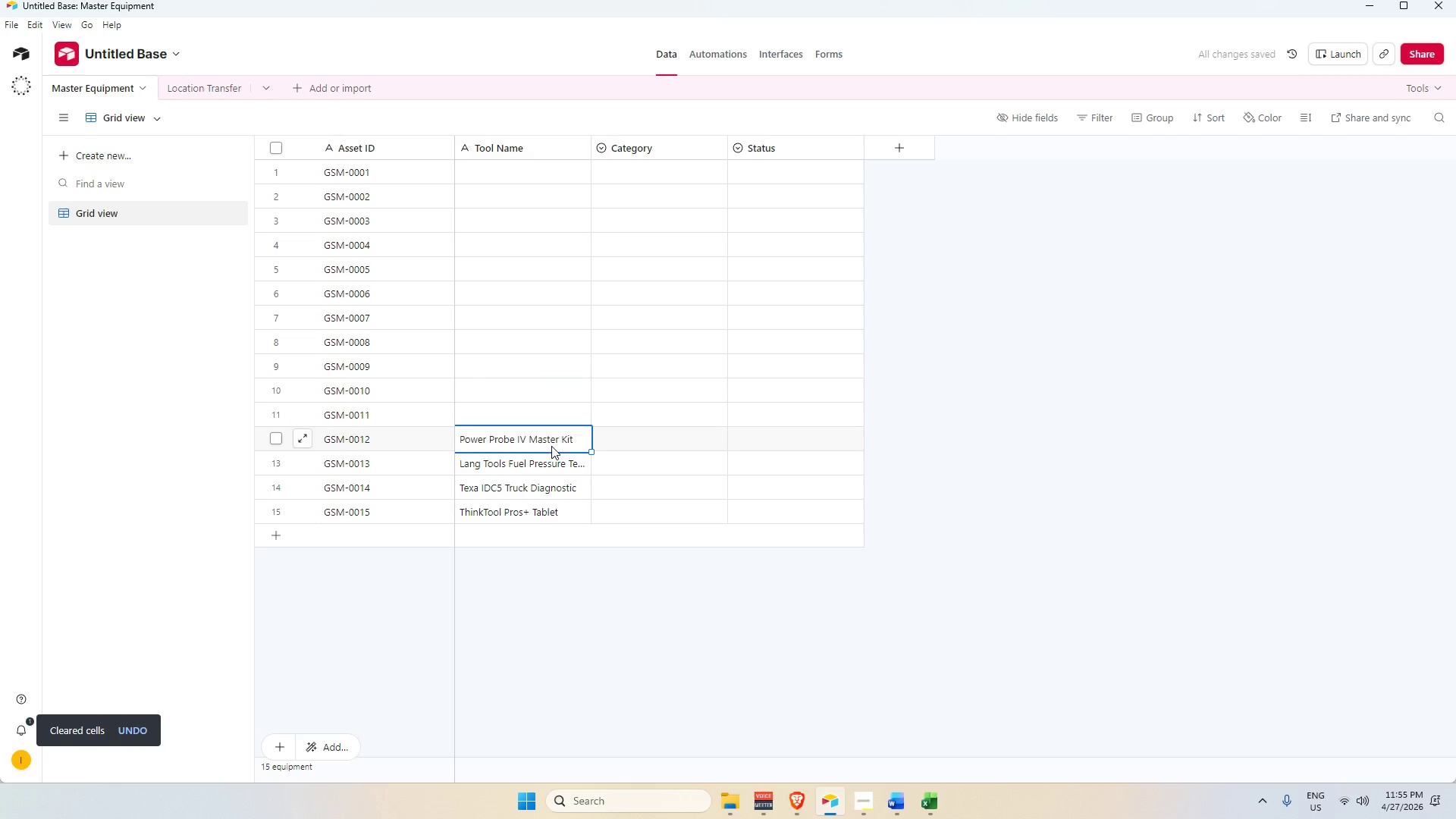 
key(Backspace)
 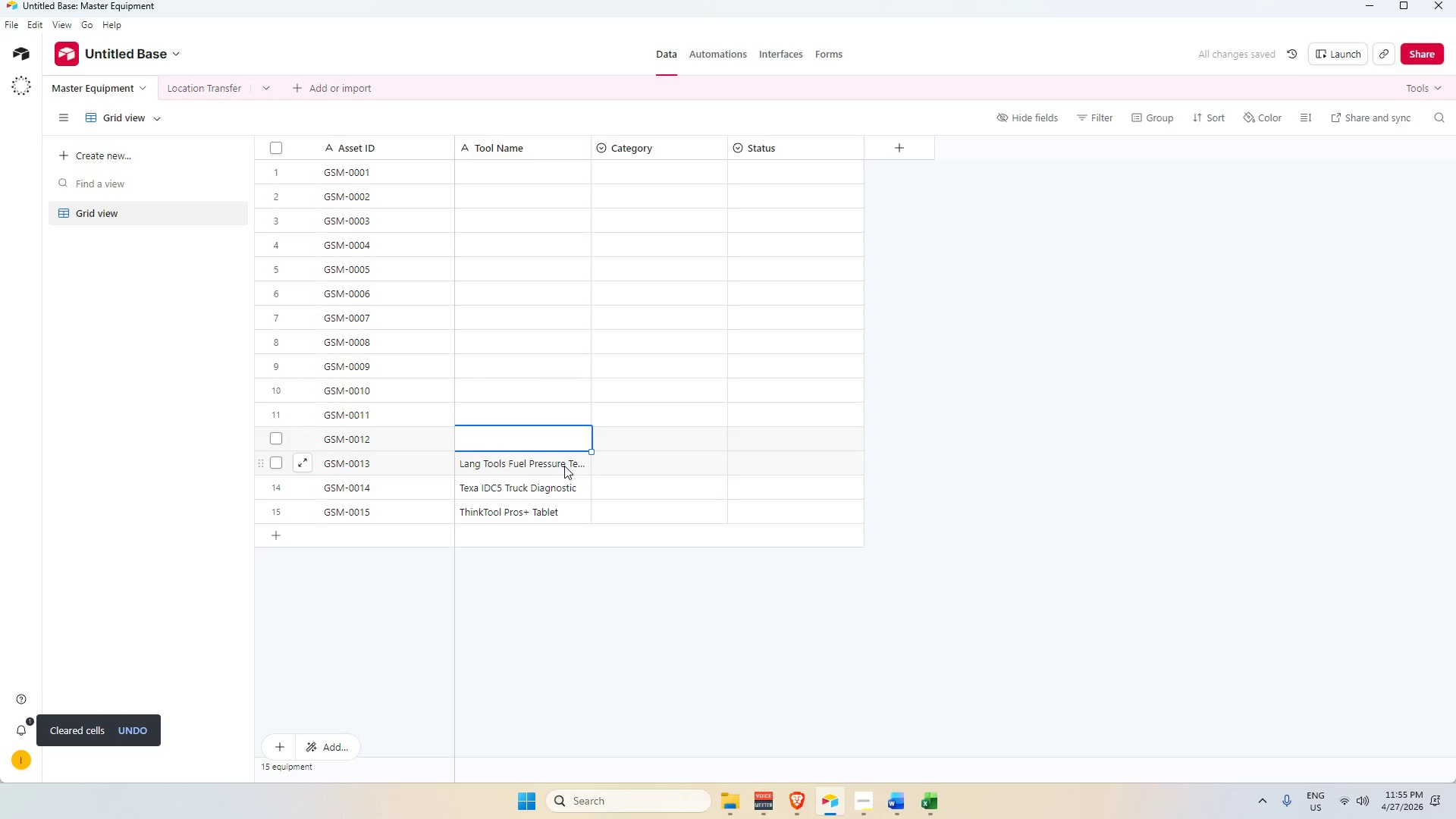 
key(Backspace)
 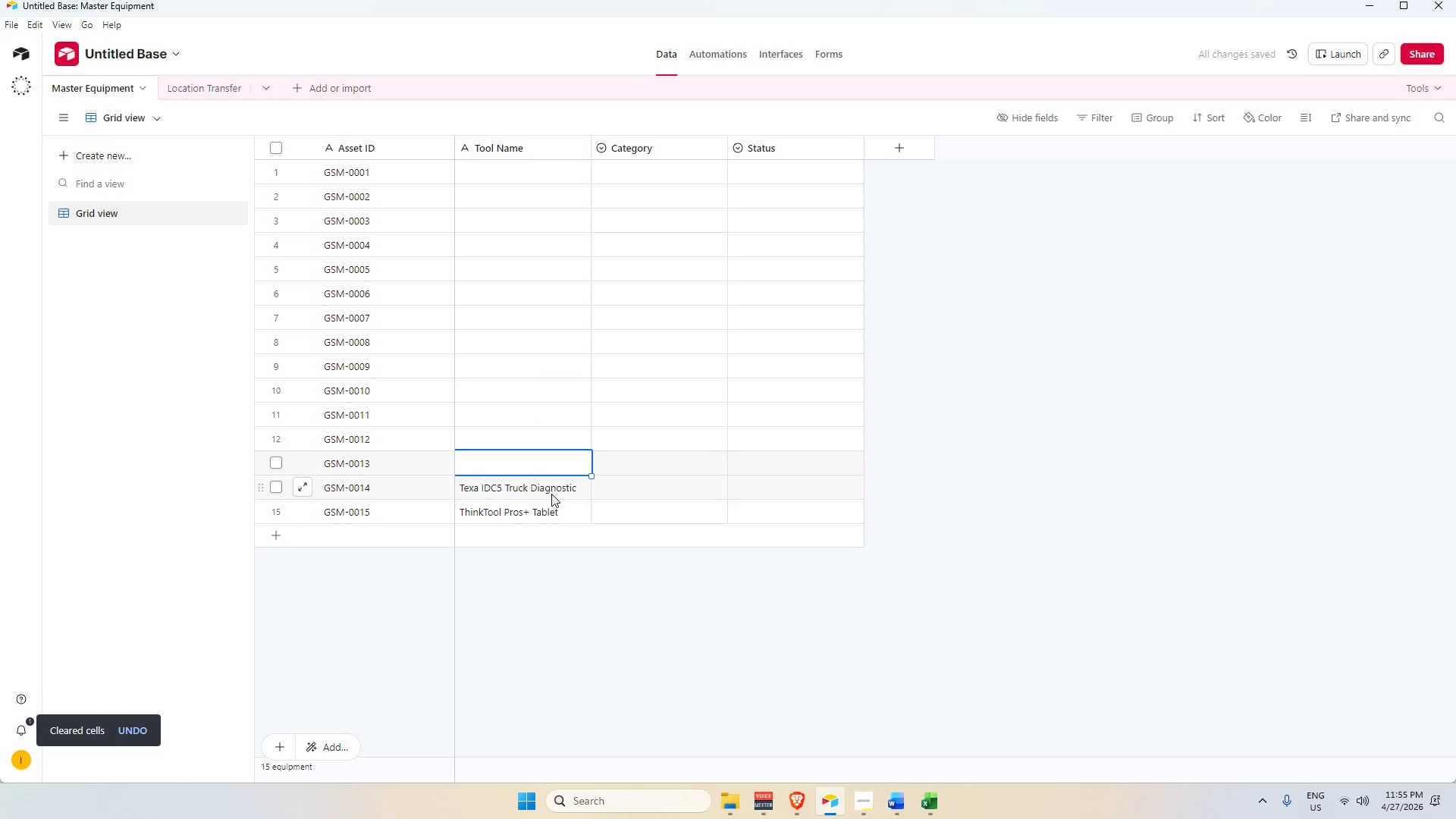 
key(Backspace)
 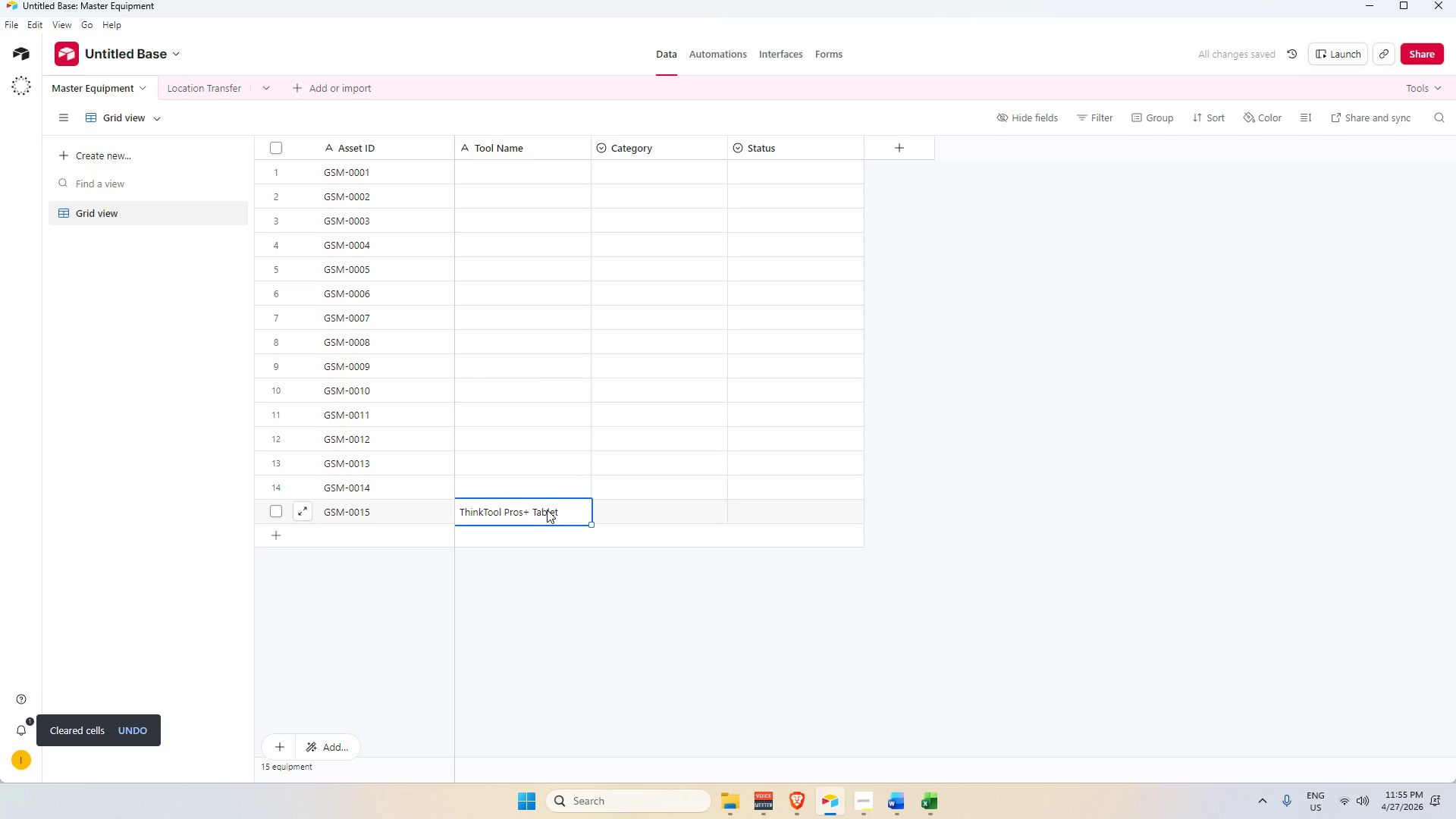 
key(Backspace)
 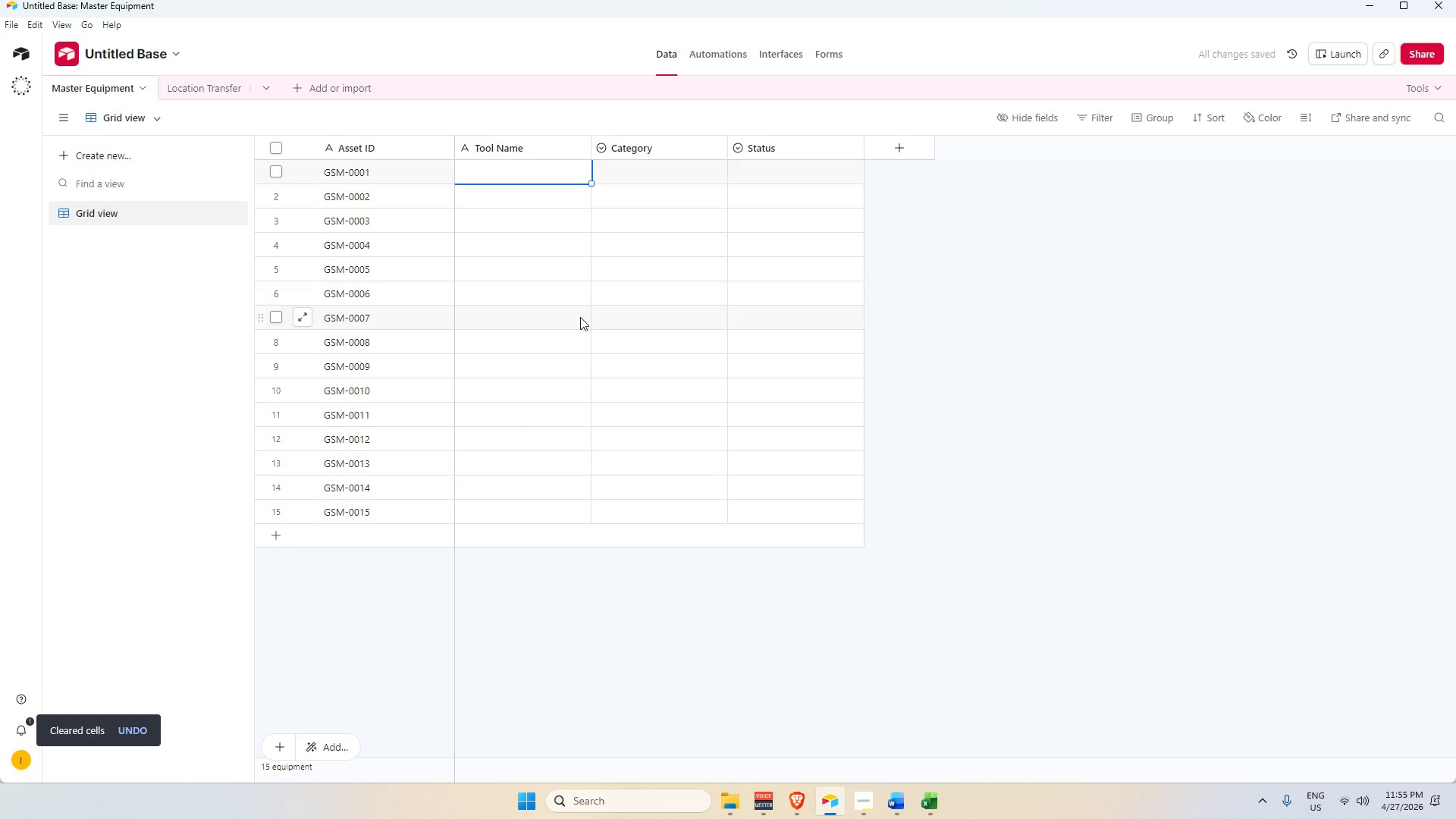 
key(Alt+AltLeft)
 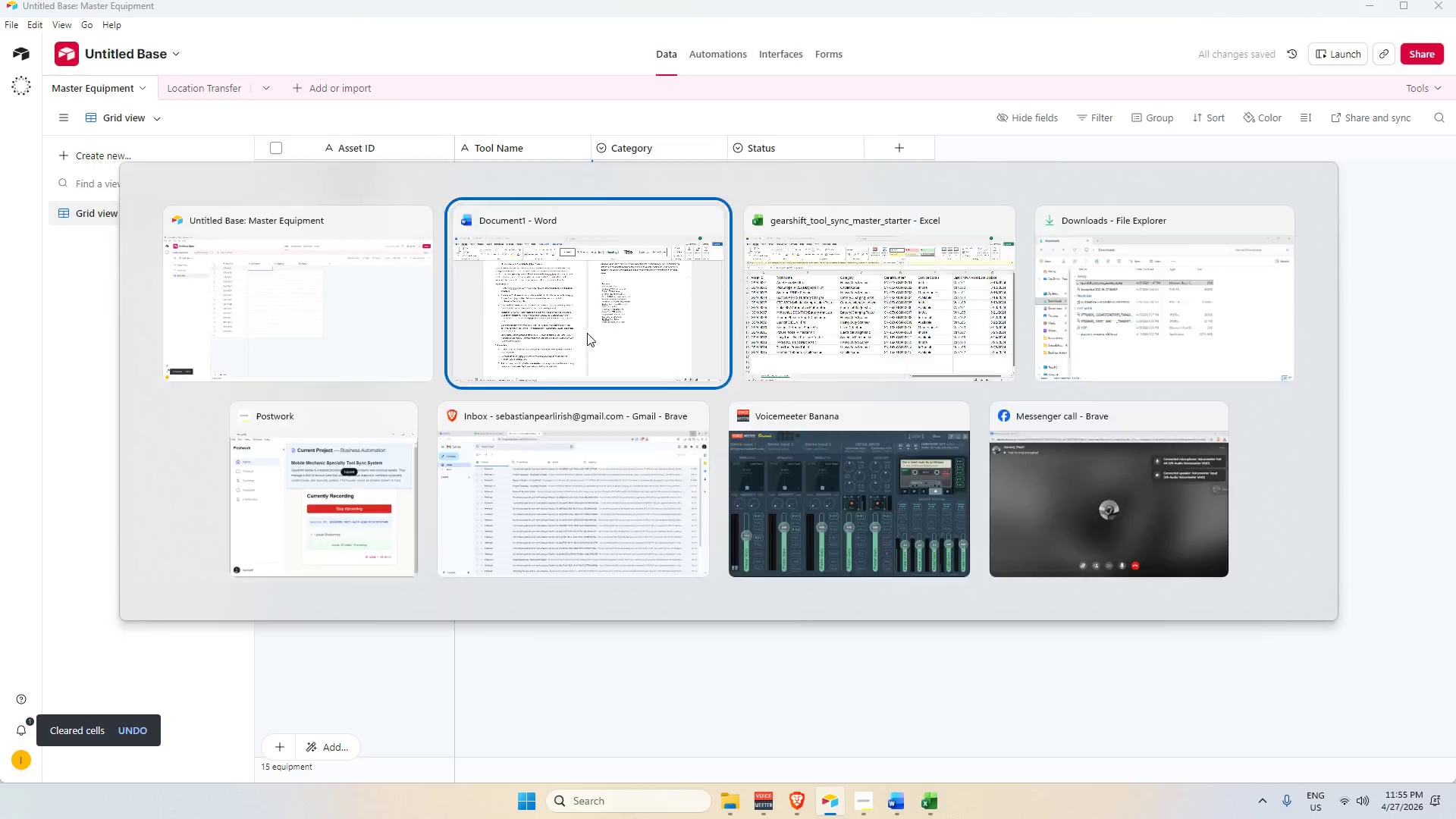 
key(Alt+Tab)
 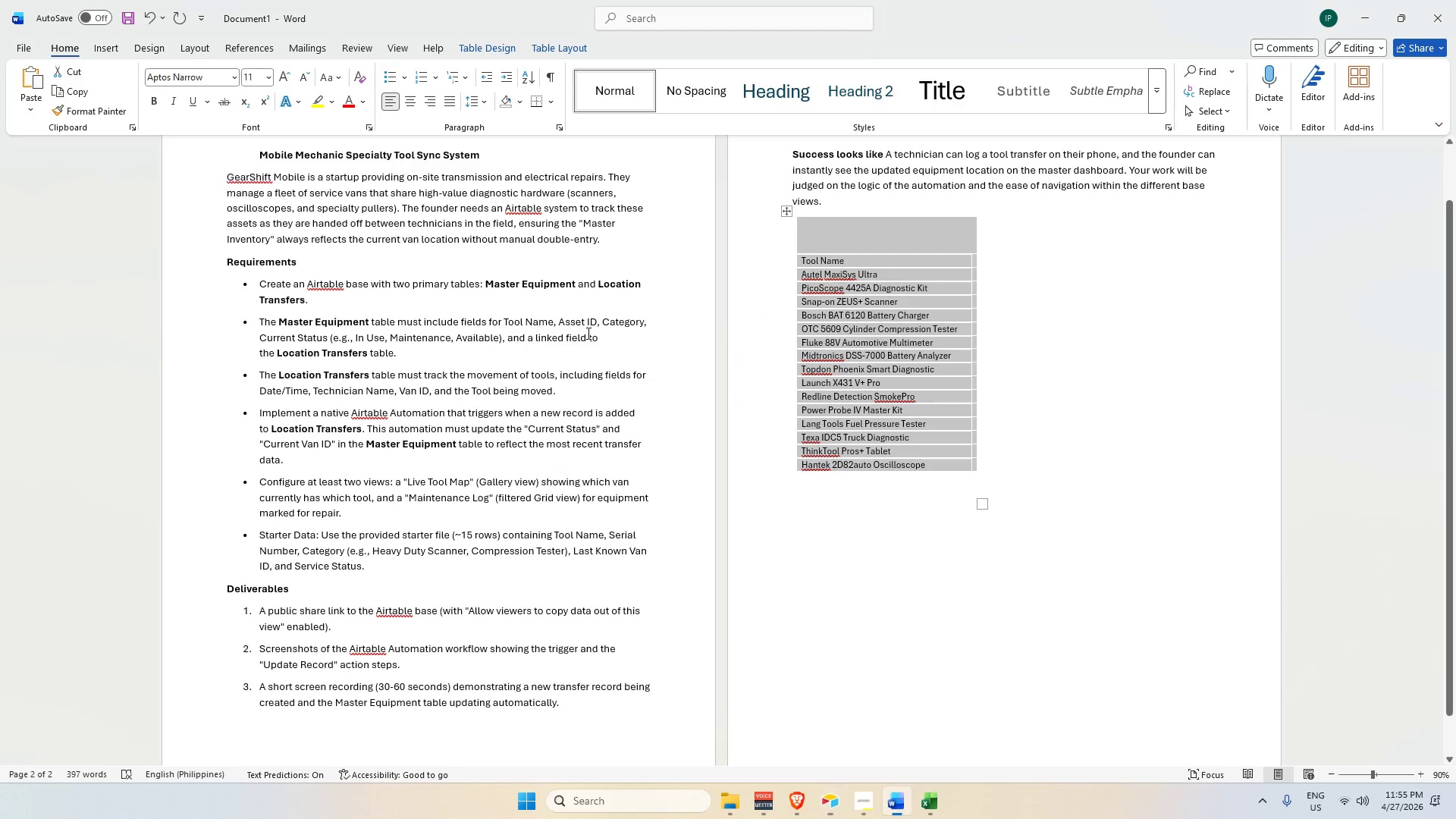 
key(Alt+AltLeft)
 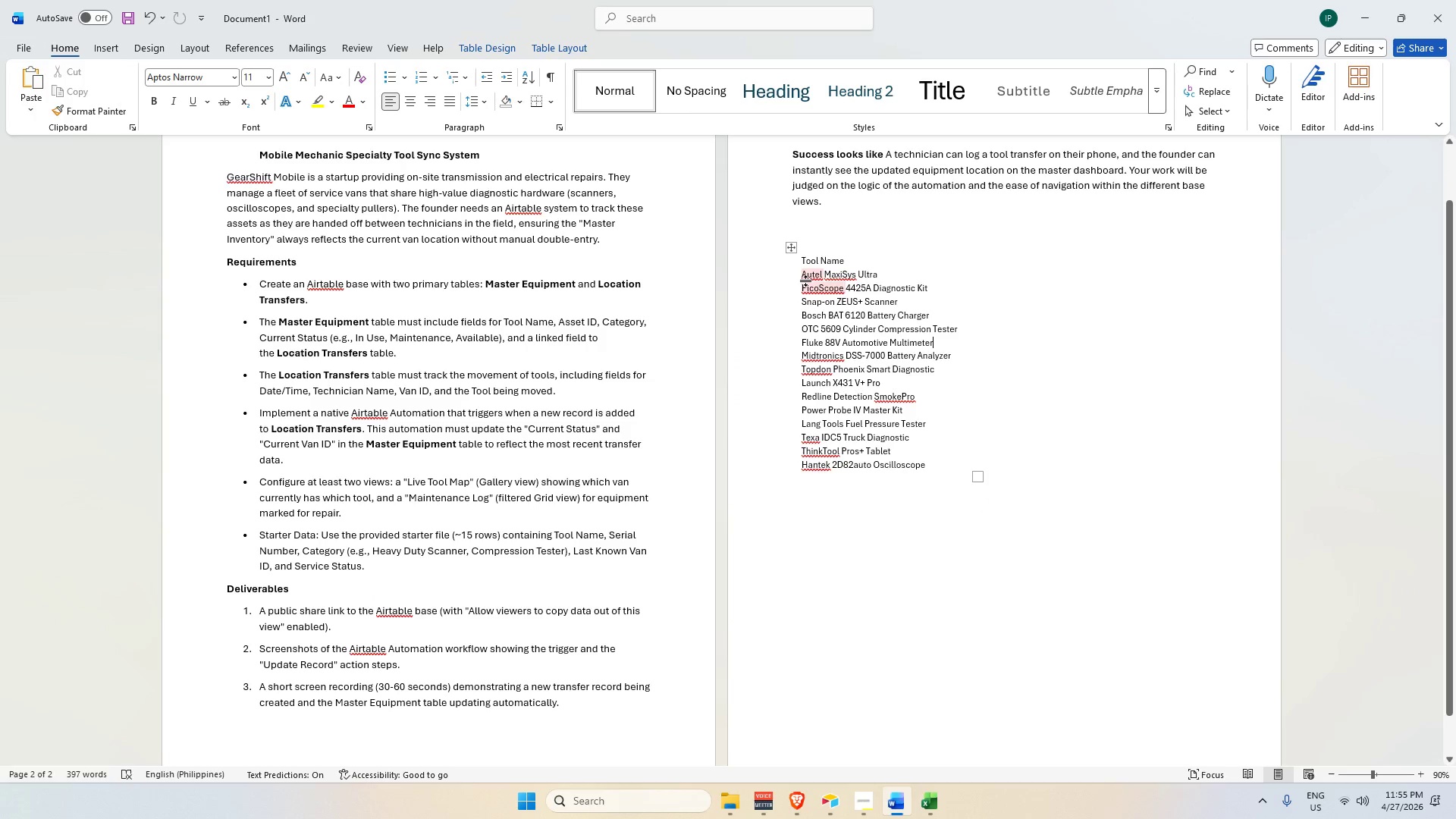 
left_click([803, 276])
 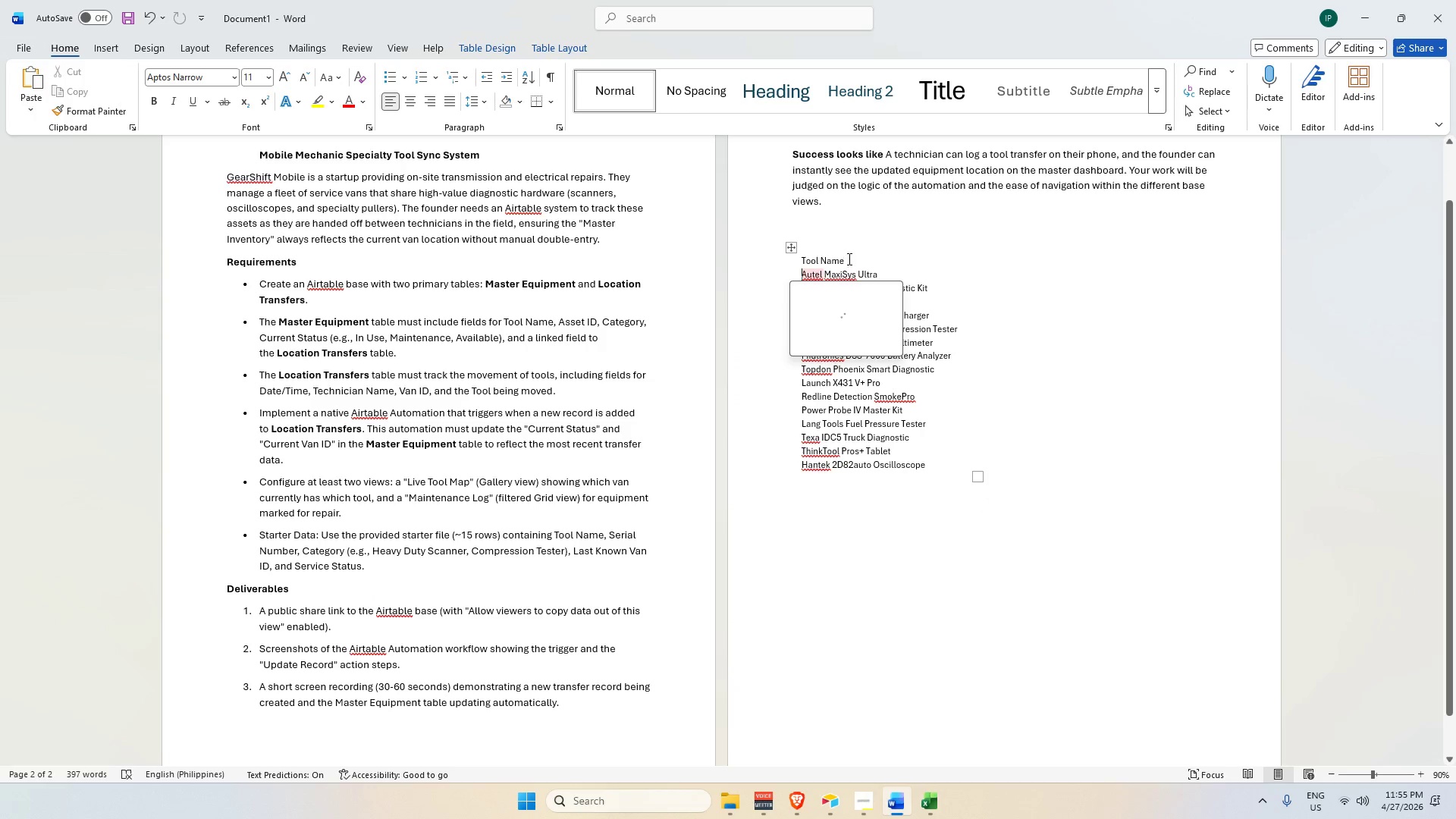 
left_click_drag(start_coordinate=[848, 259], to_coordinate=[769, 265])
 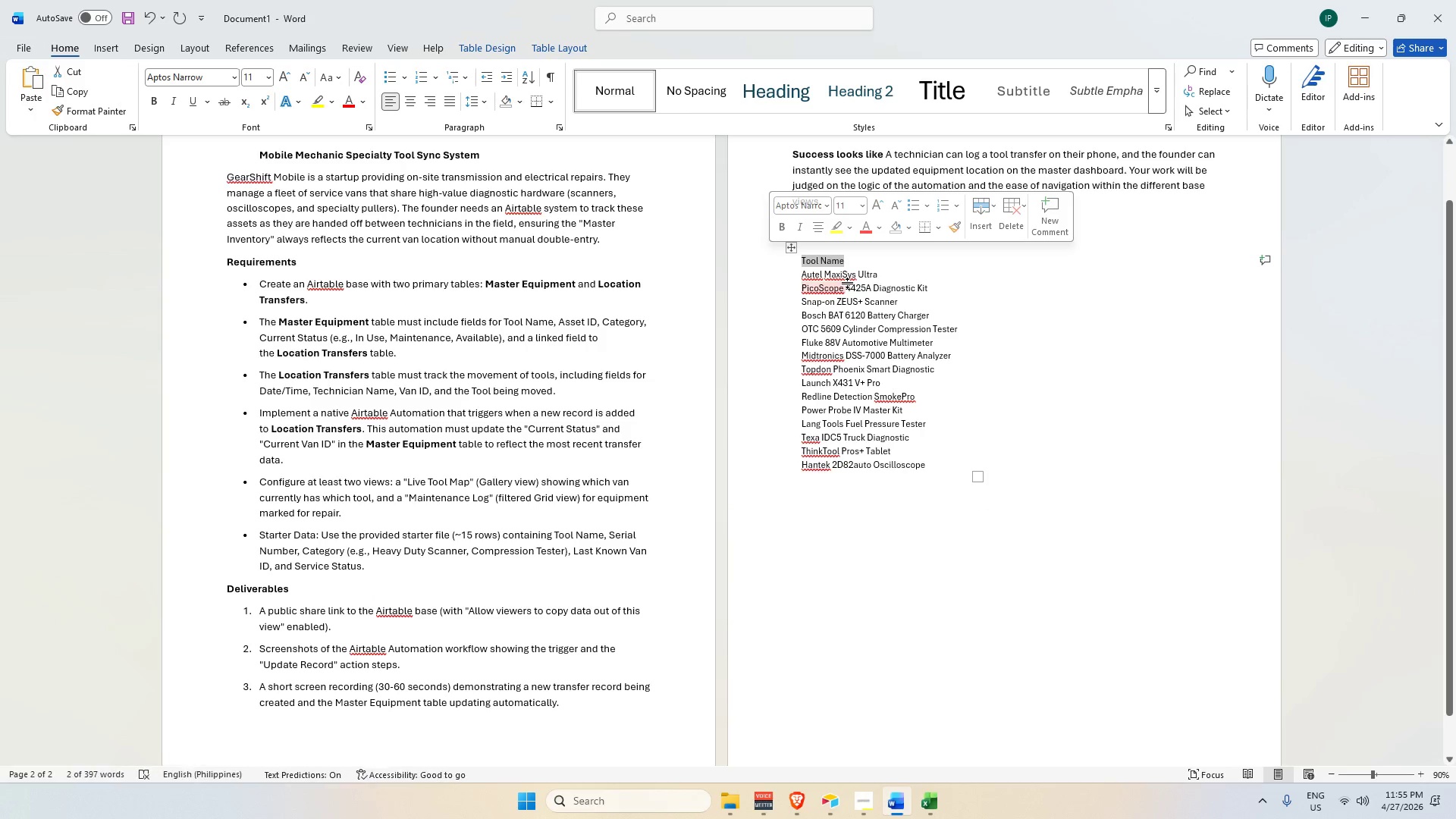 
key(Backspace)
 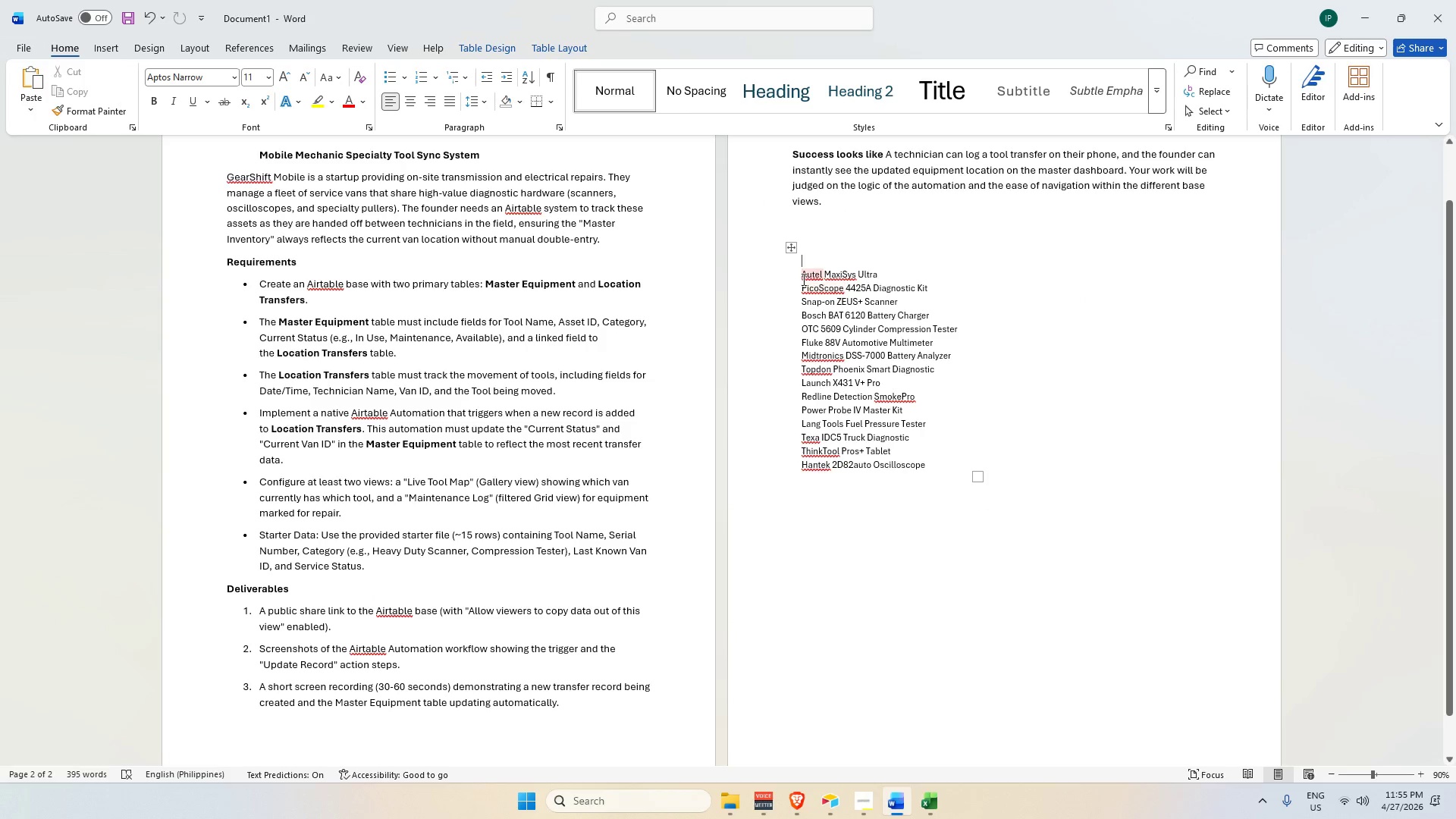 
left_click_drag(start_coordinate=[803, 278], to_coordinate=[934, 466])
 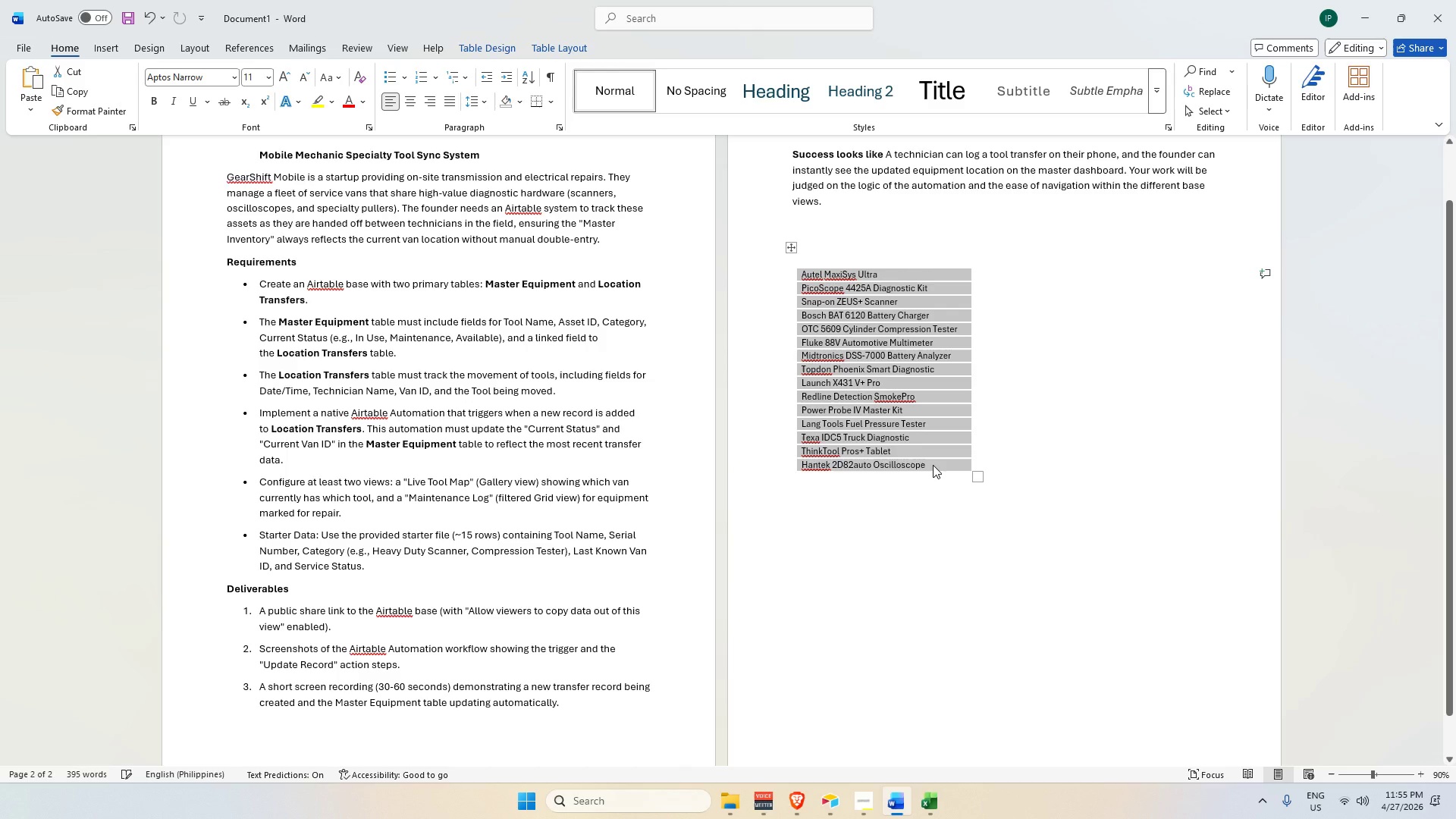 
key(Control+C)
 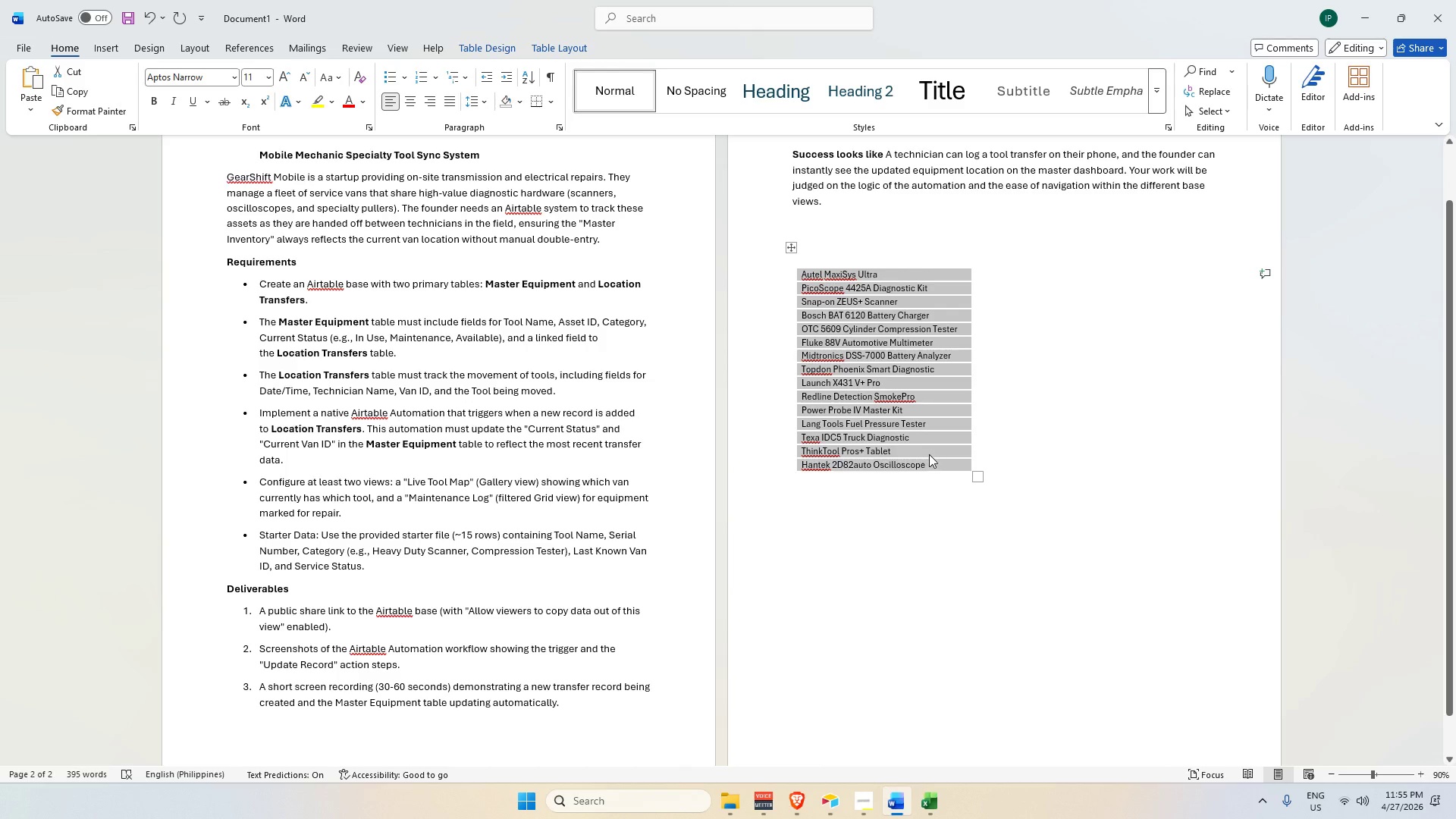 
key(Alt+AltLeft)
 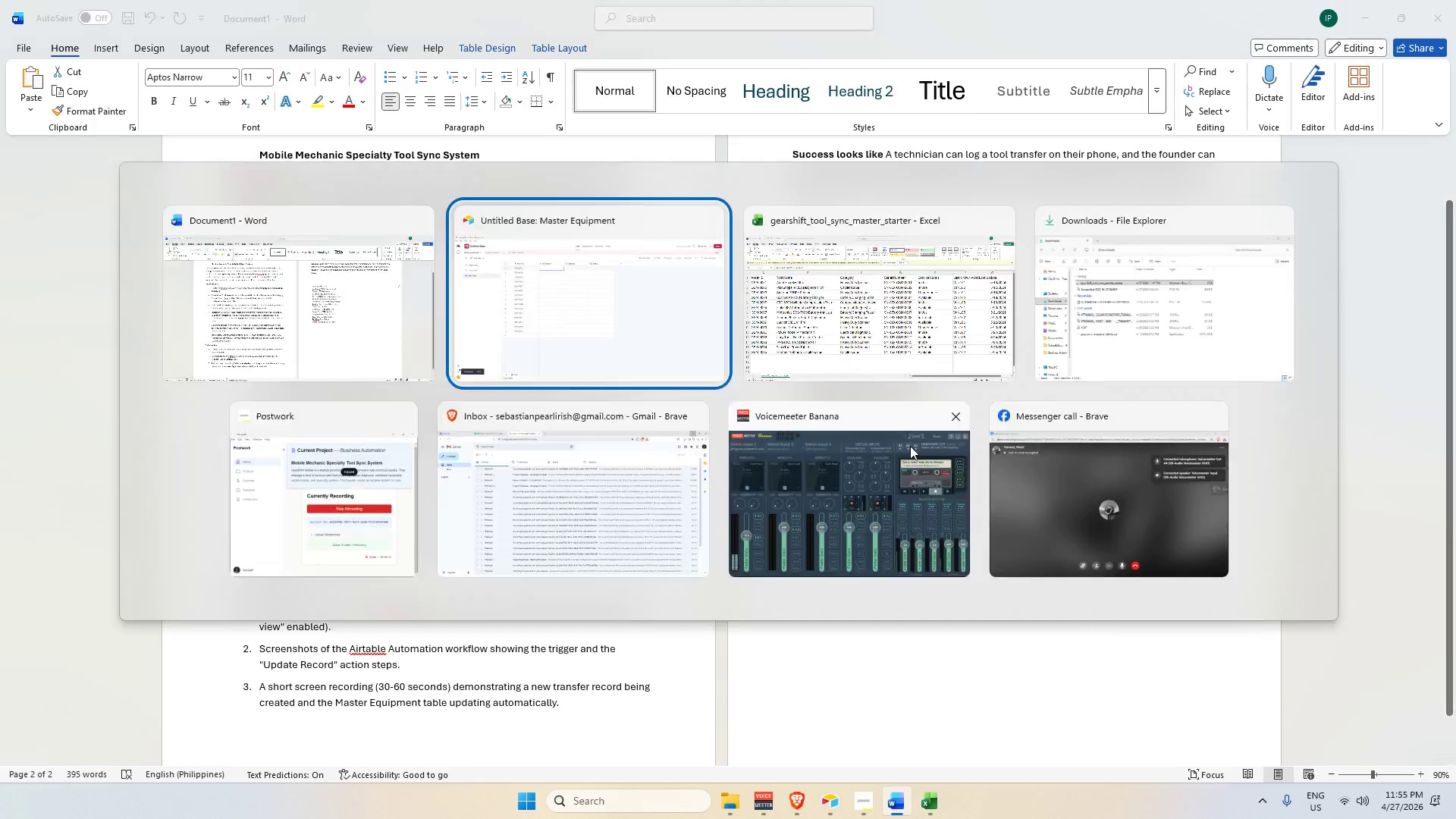 
key(Alt+Tab)
 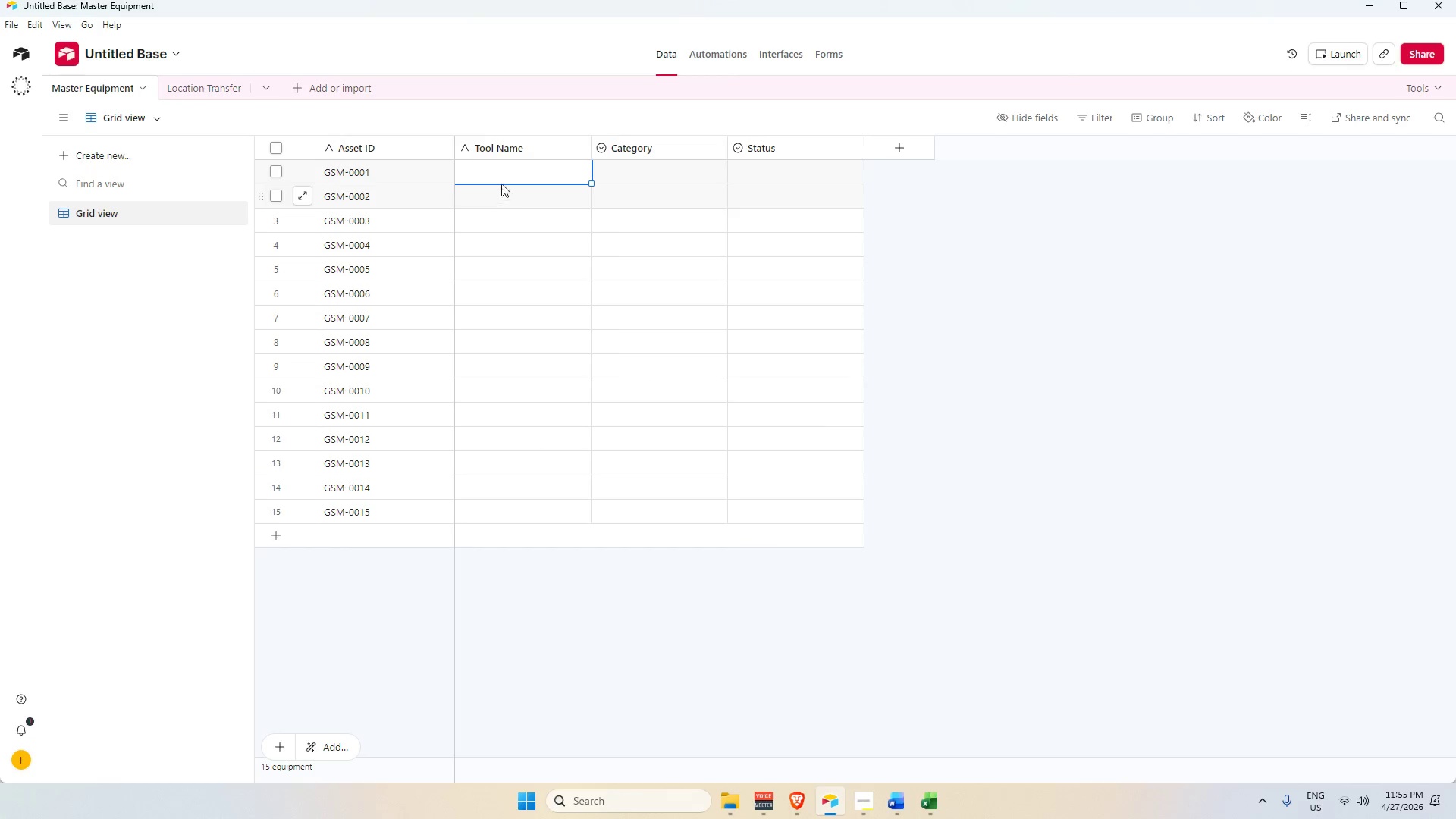 
key(Control+V)
 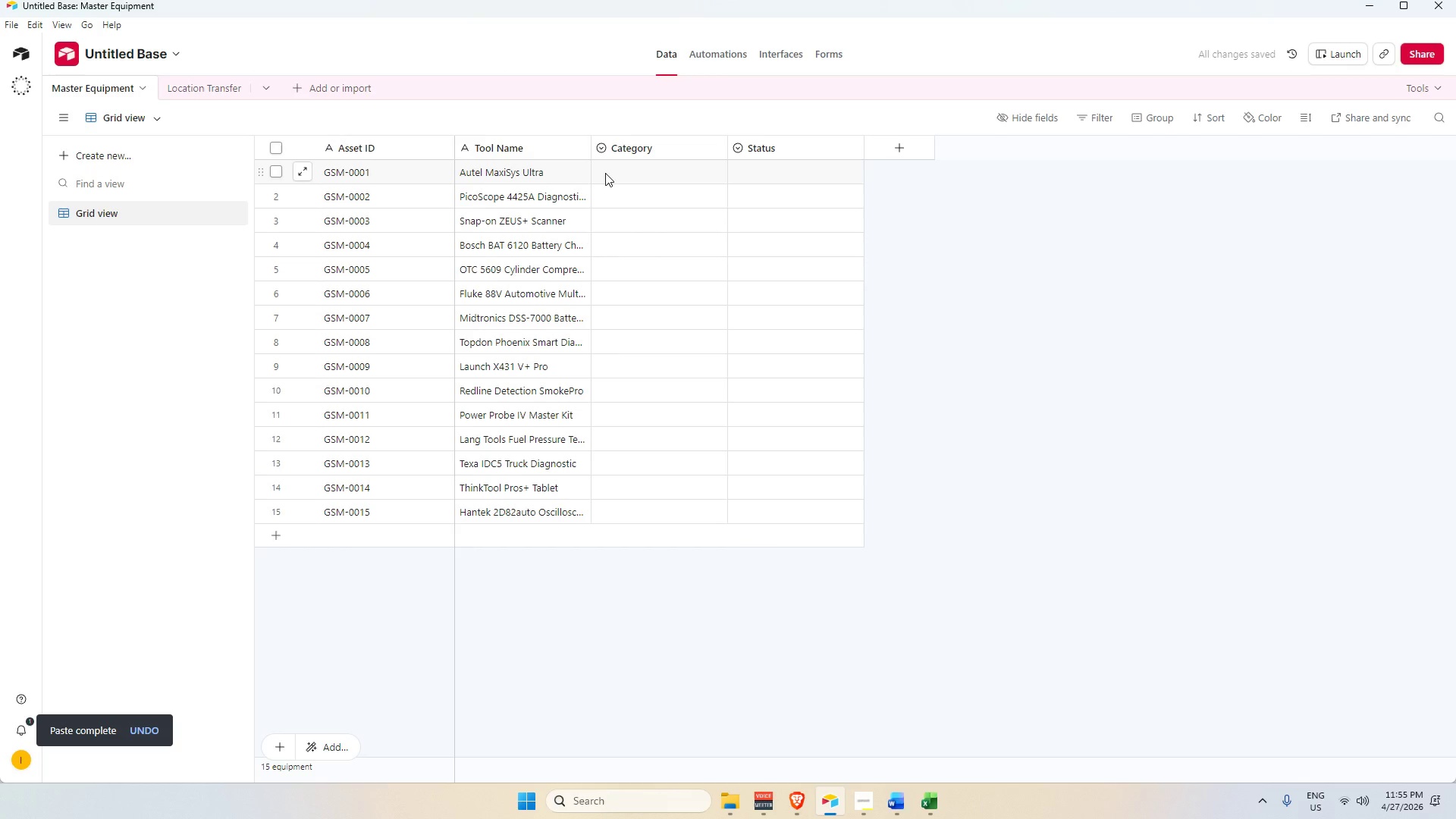 
left_click([607, 174])